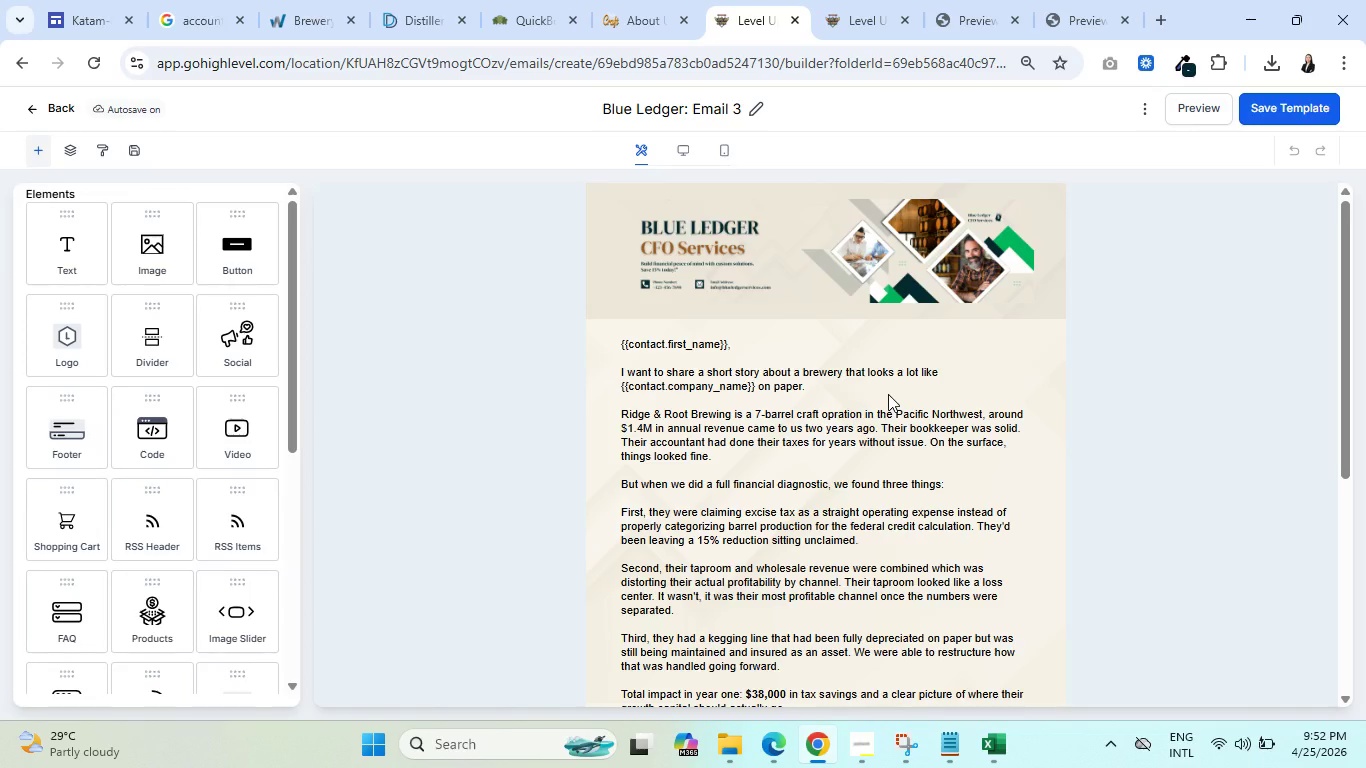 
left_click([777, 404])
 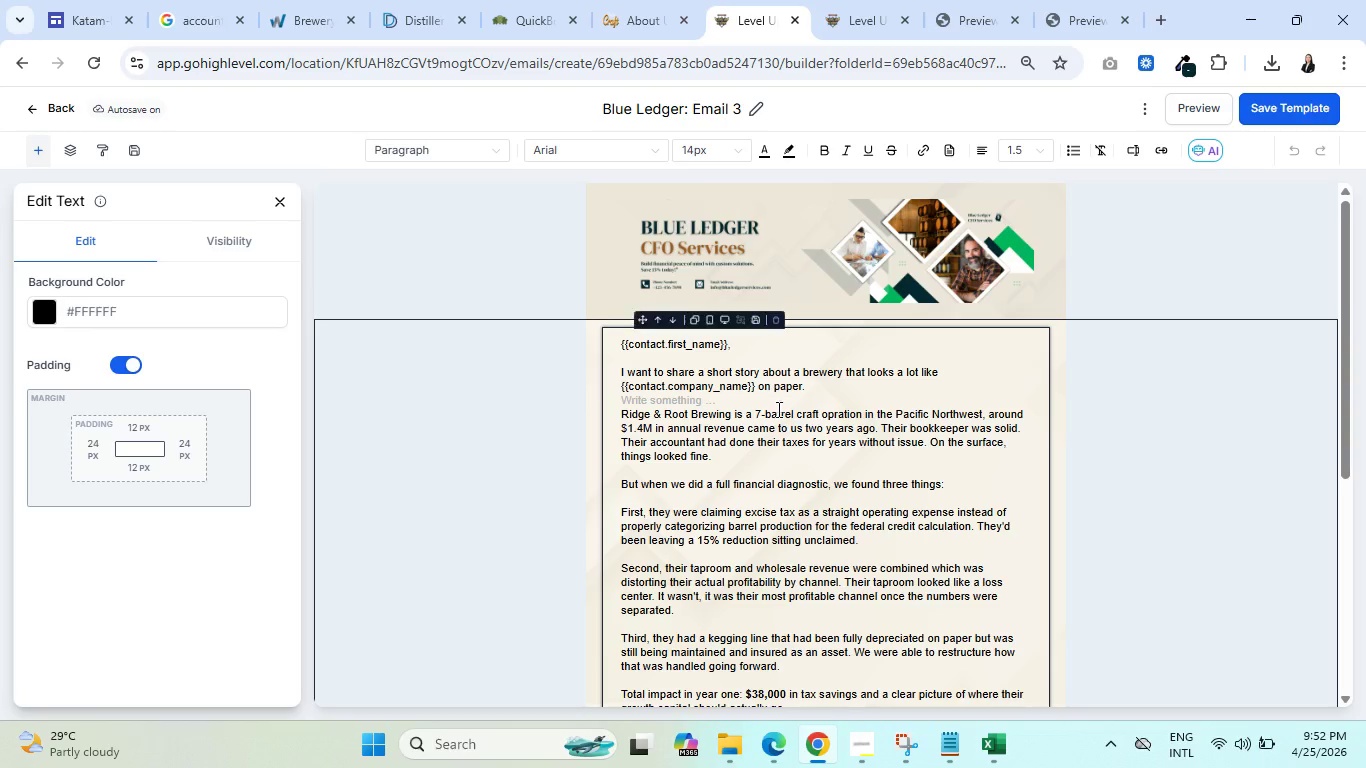 
left_click([778, 415])
 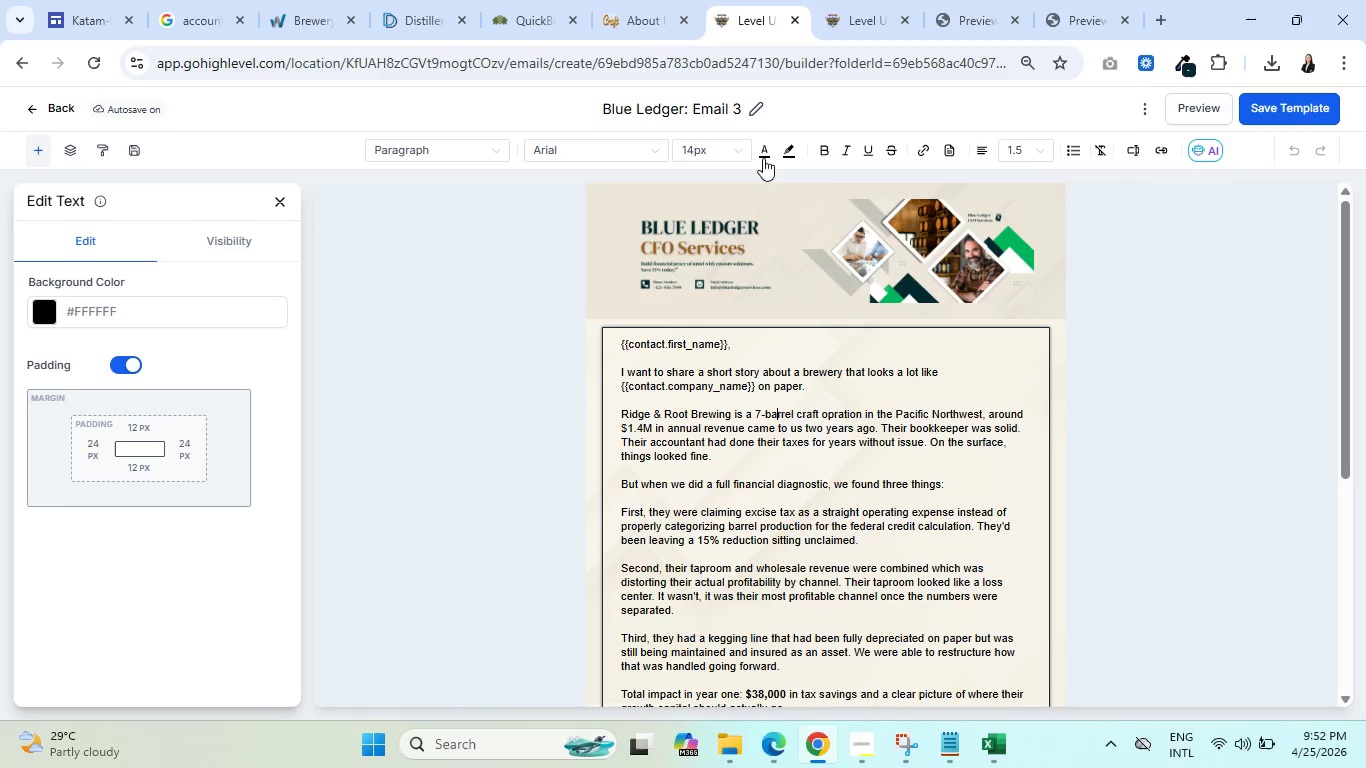 
left_click([761, 151])
 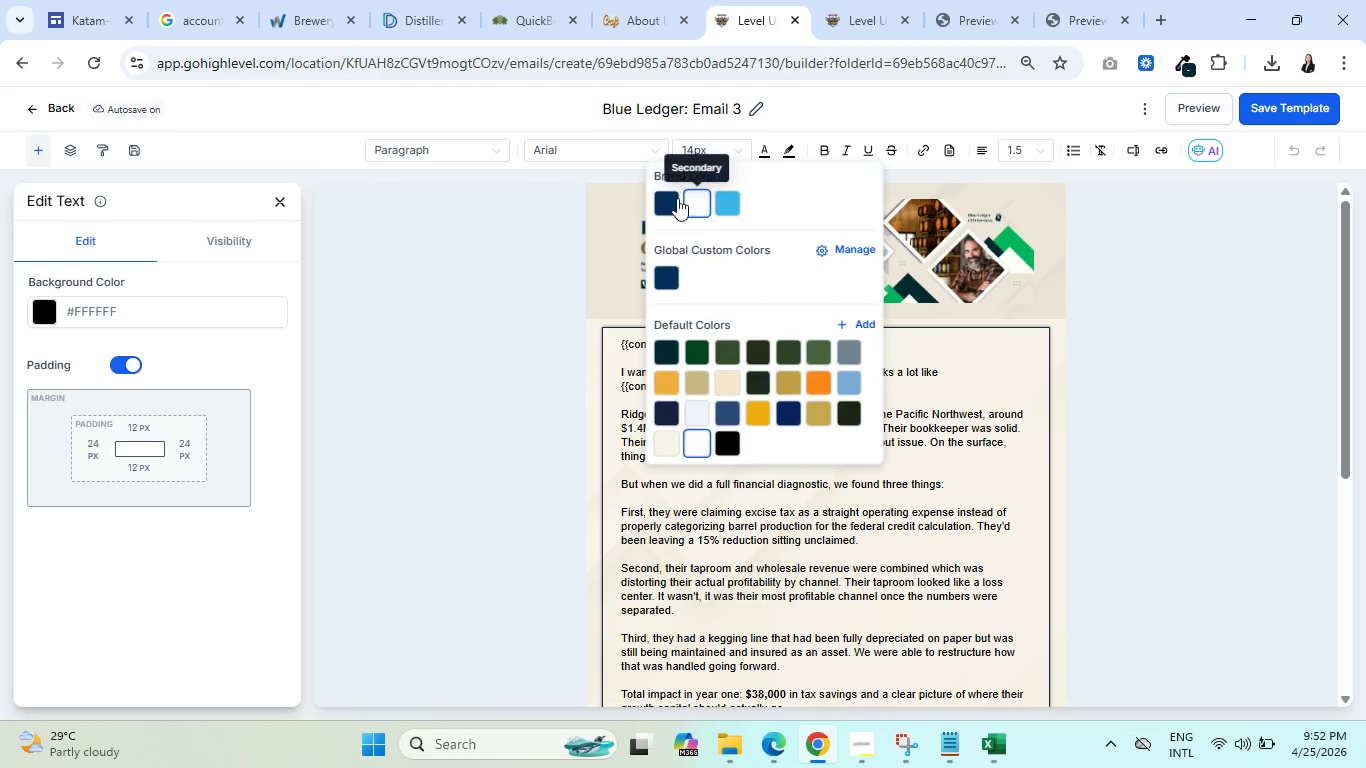 
left_click([662, 201])
 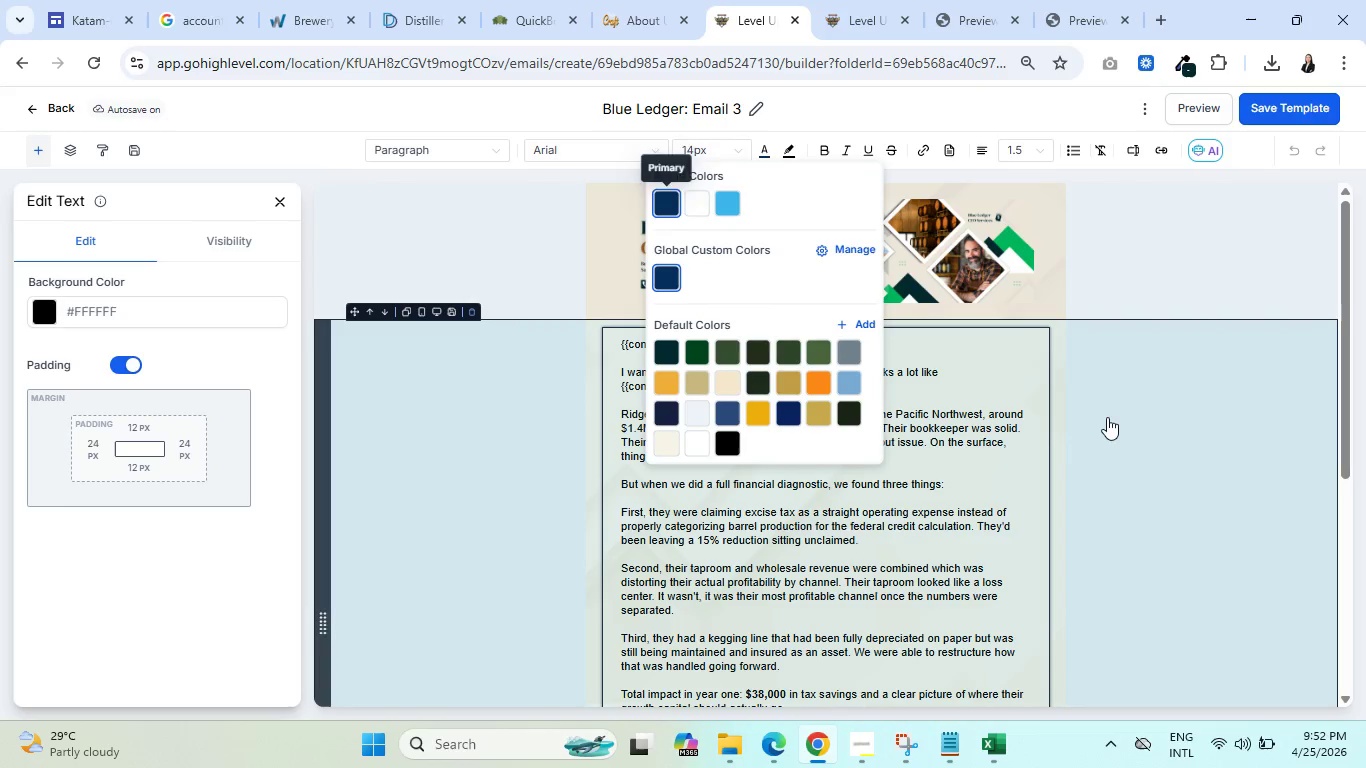 
left_click([1112, 420])
 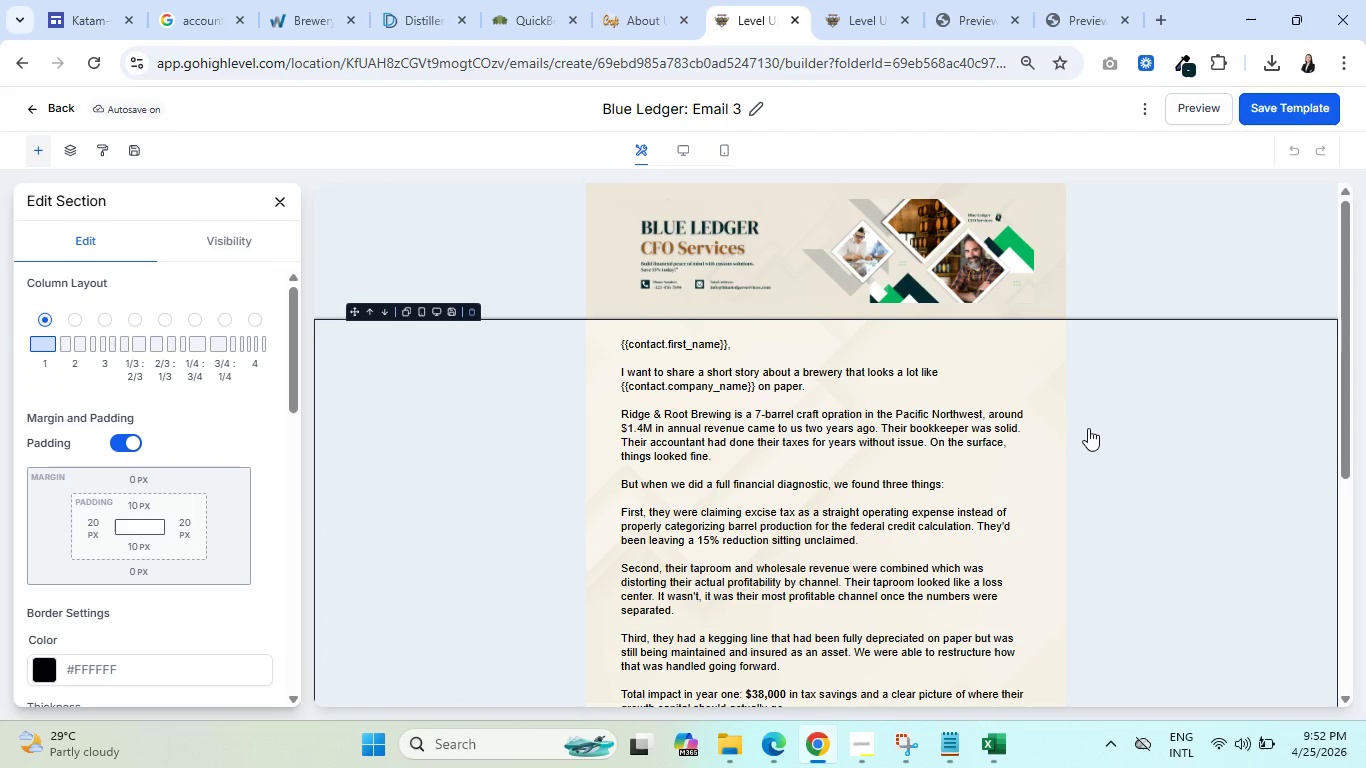 
scroll: coordinate [989, 486], scroll_direction: down, amount: 5.0
 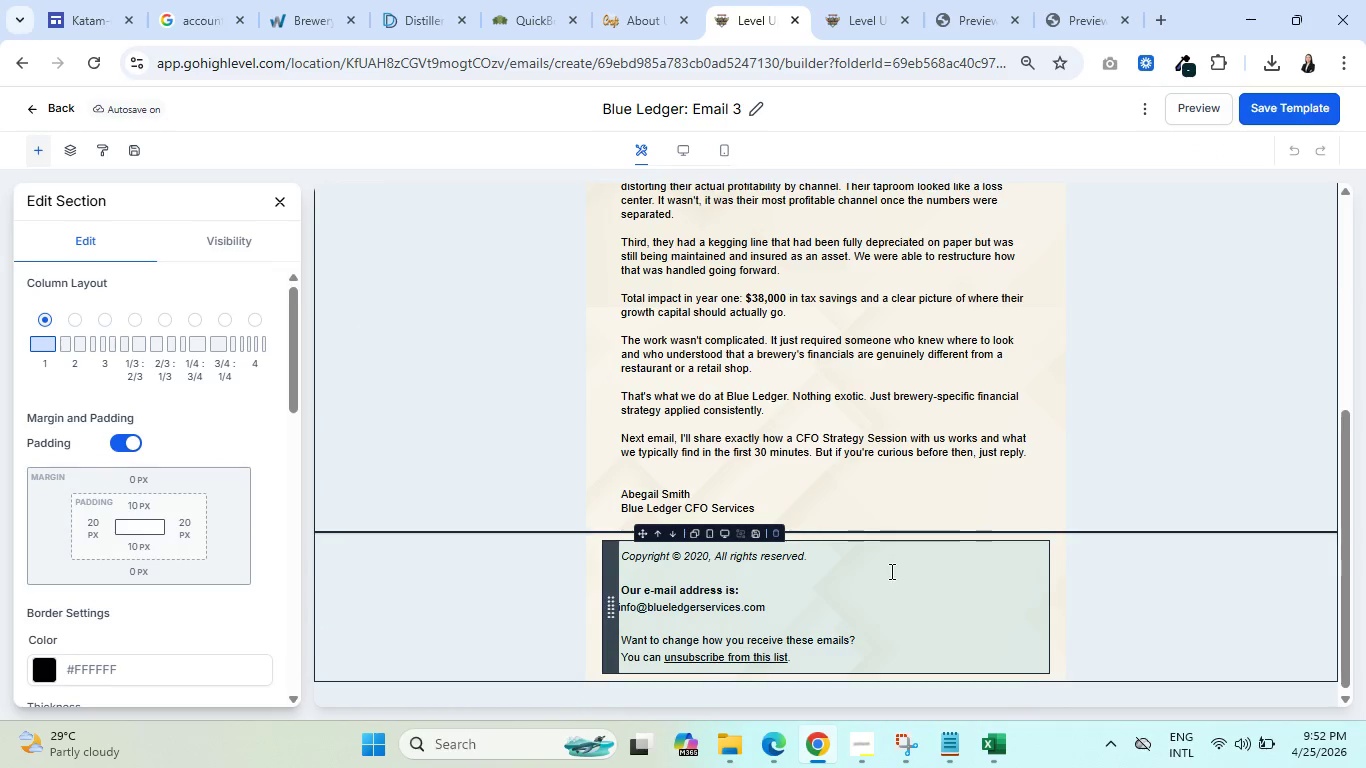 
left_click([891, 571])
 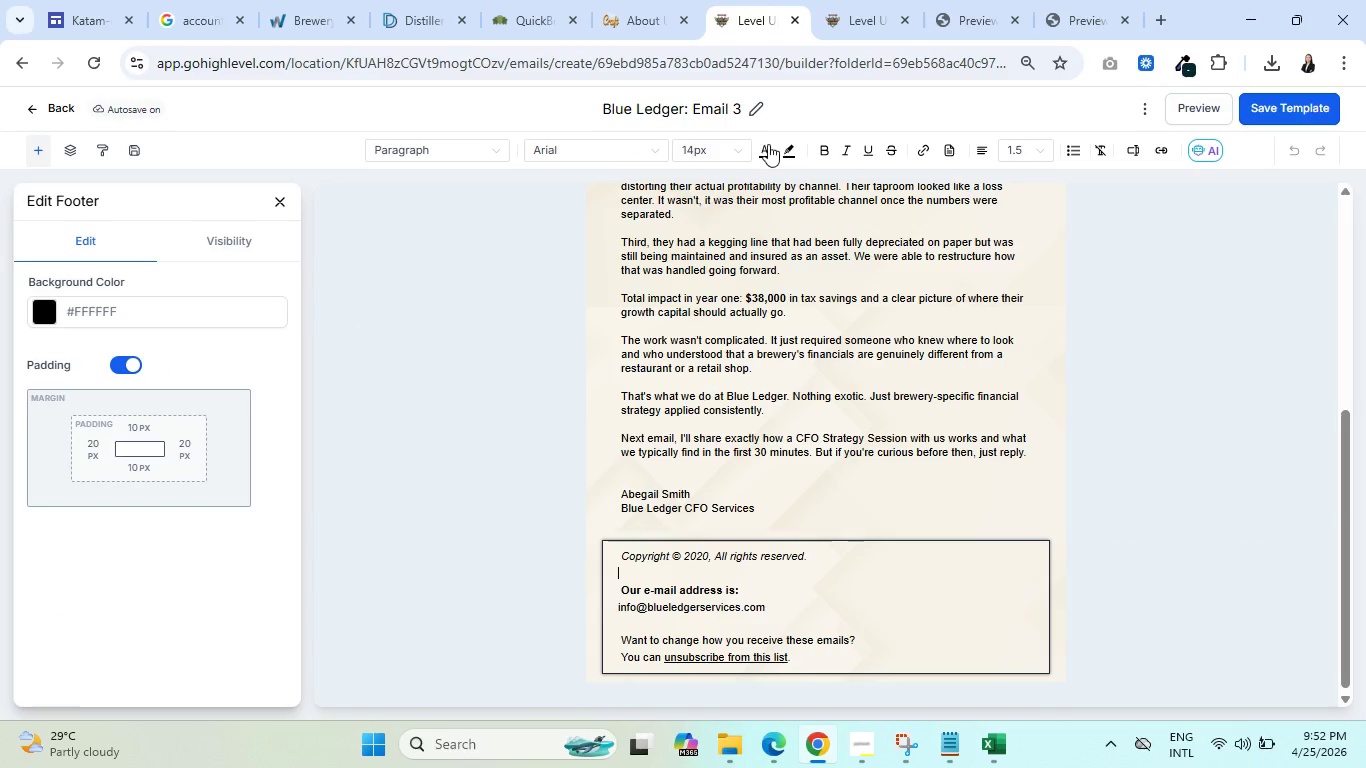 
left_click([766, 145])
 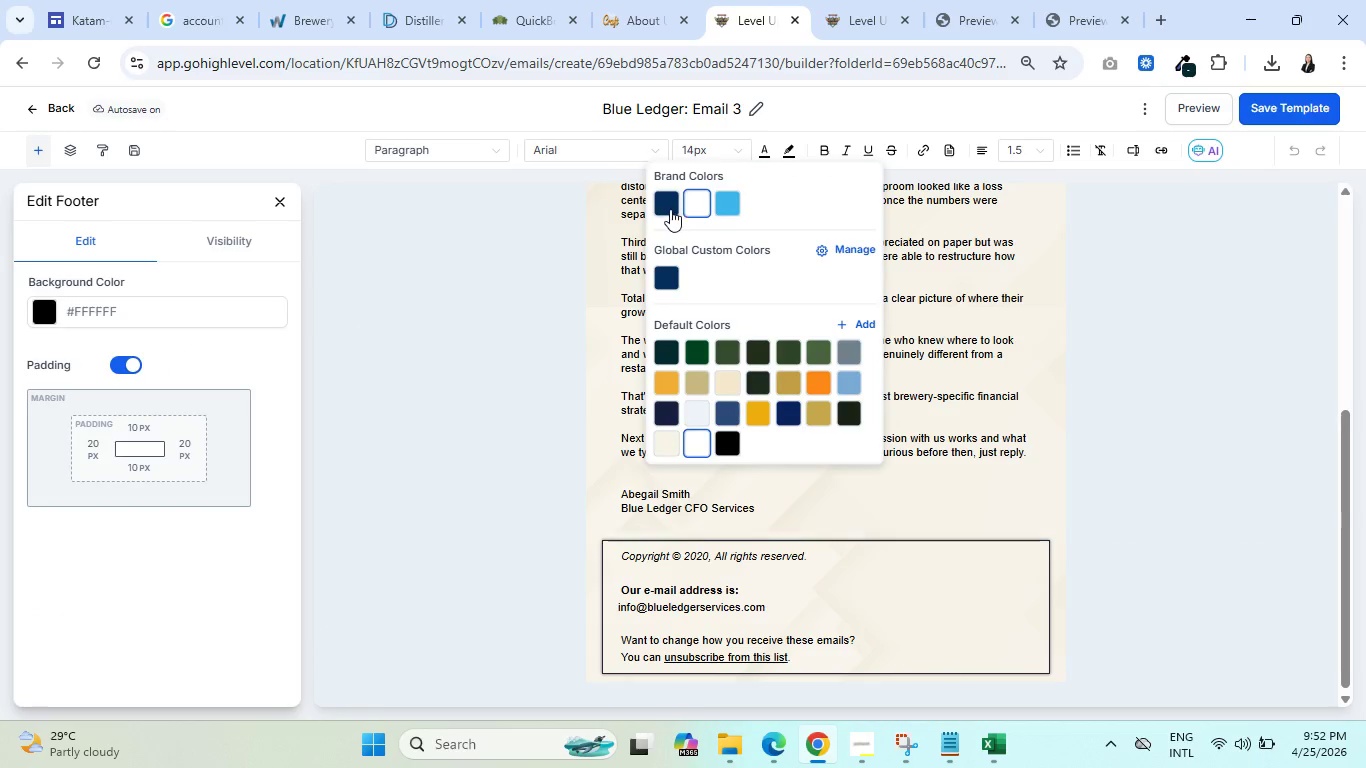 
left_click([663, 204])
 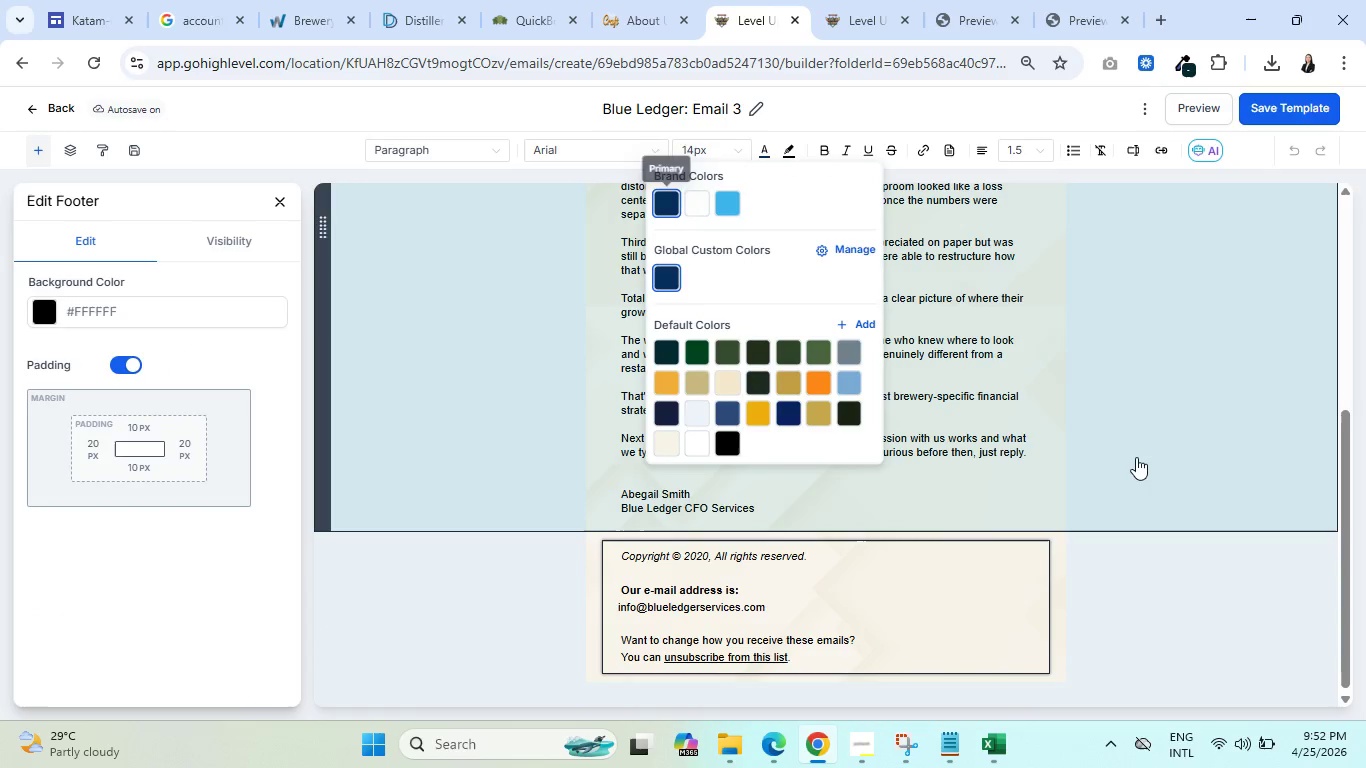 
left_click([1150, 460])
 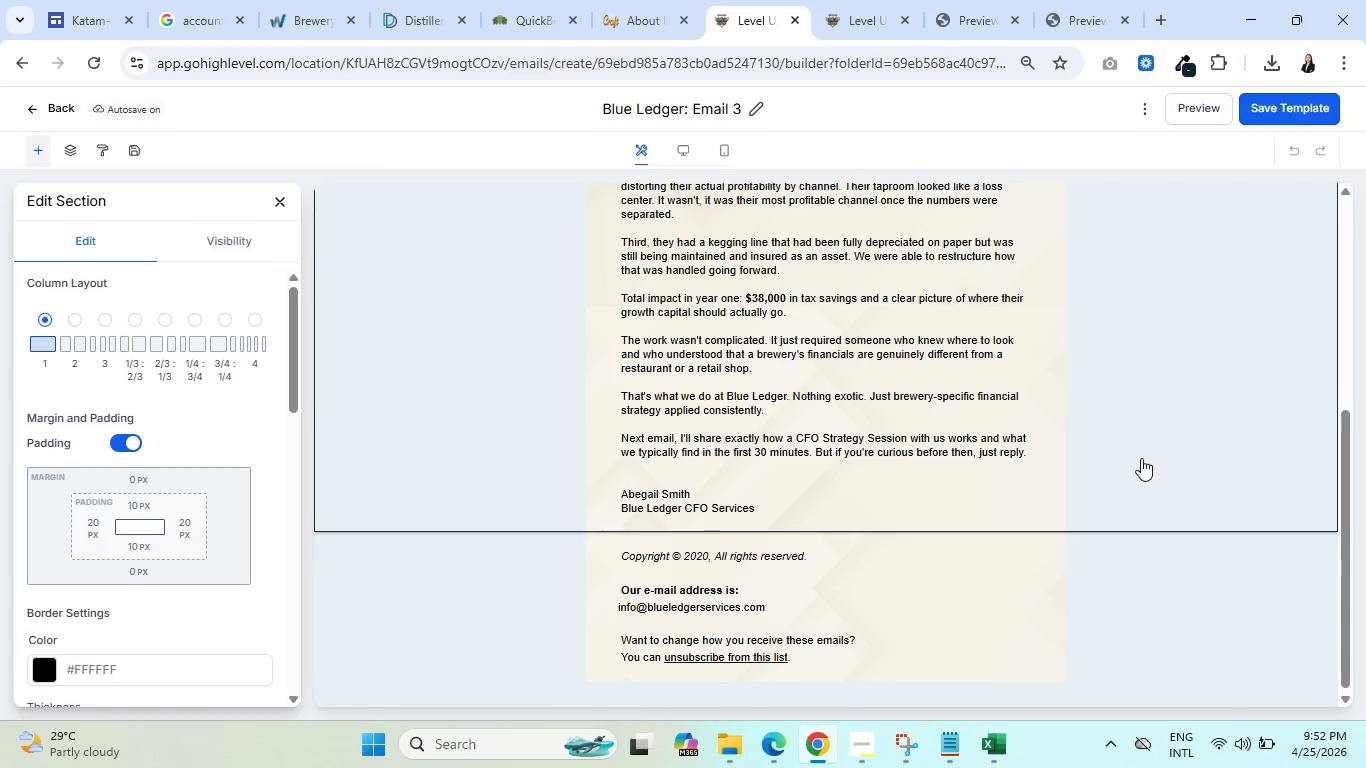 
scroll: coordinate [1138, 456], scroll_direction: up, amount: 7.0
 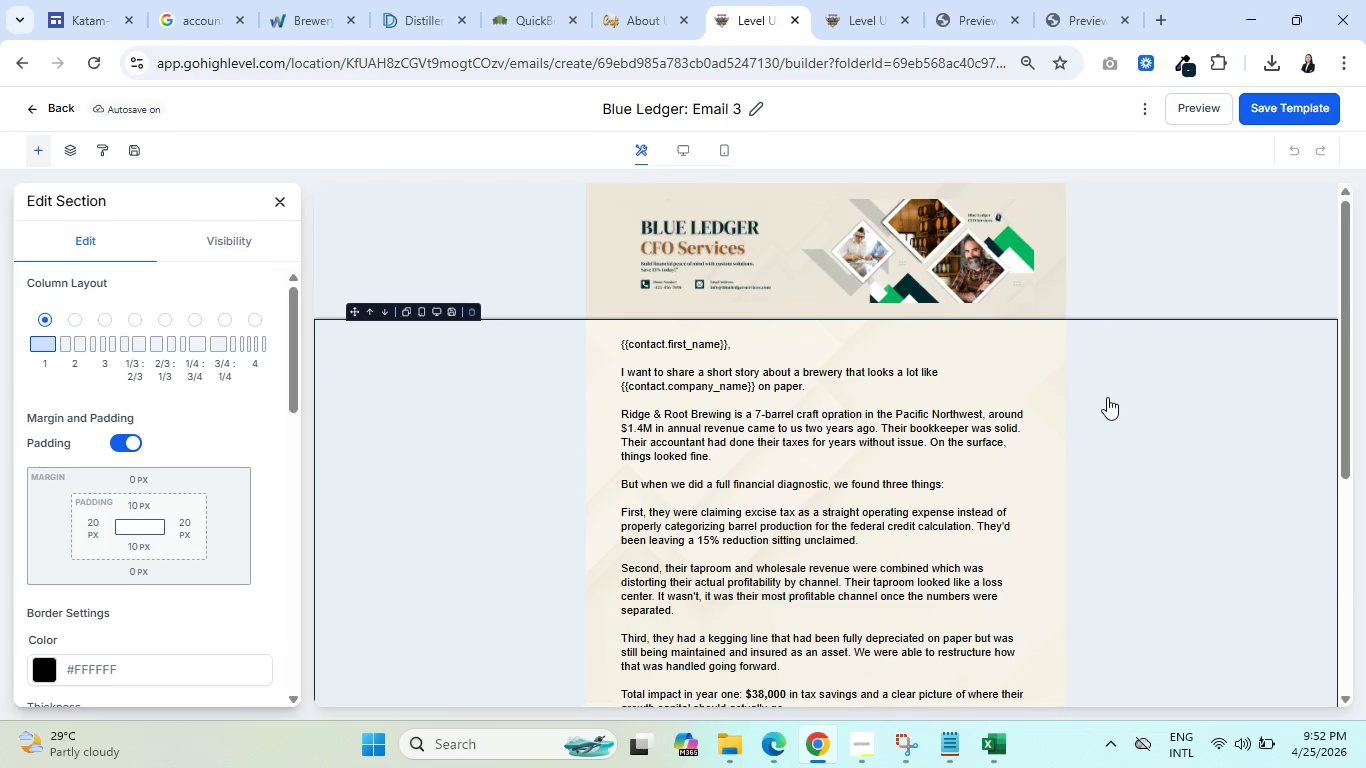 
wait(9.86)
 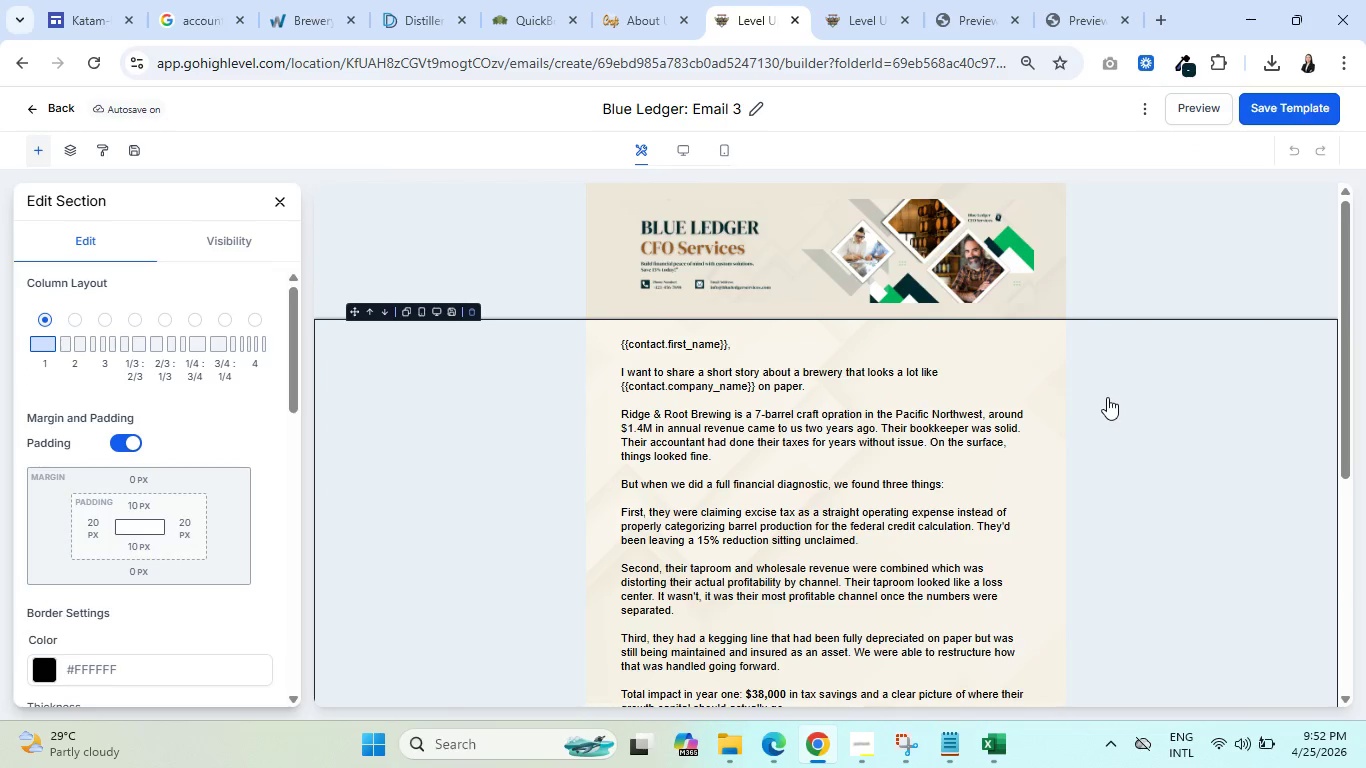 
left_click([729, 144])
 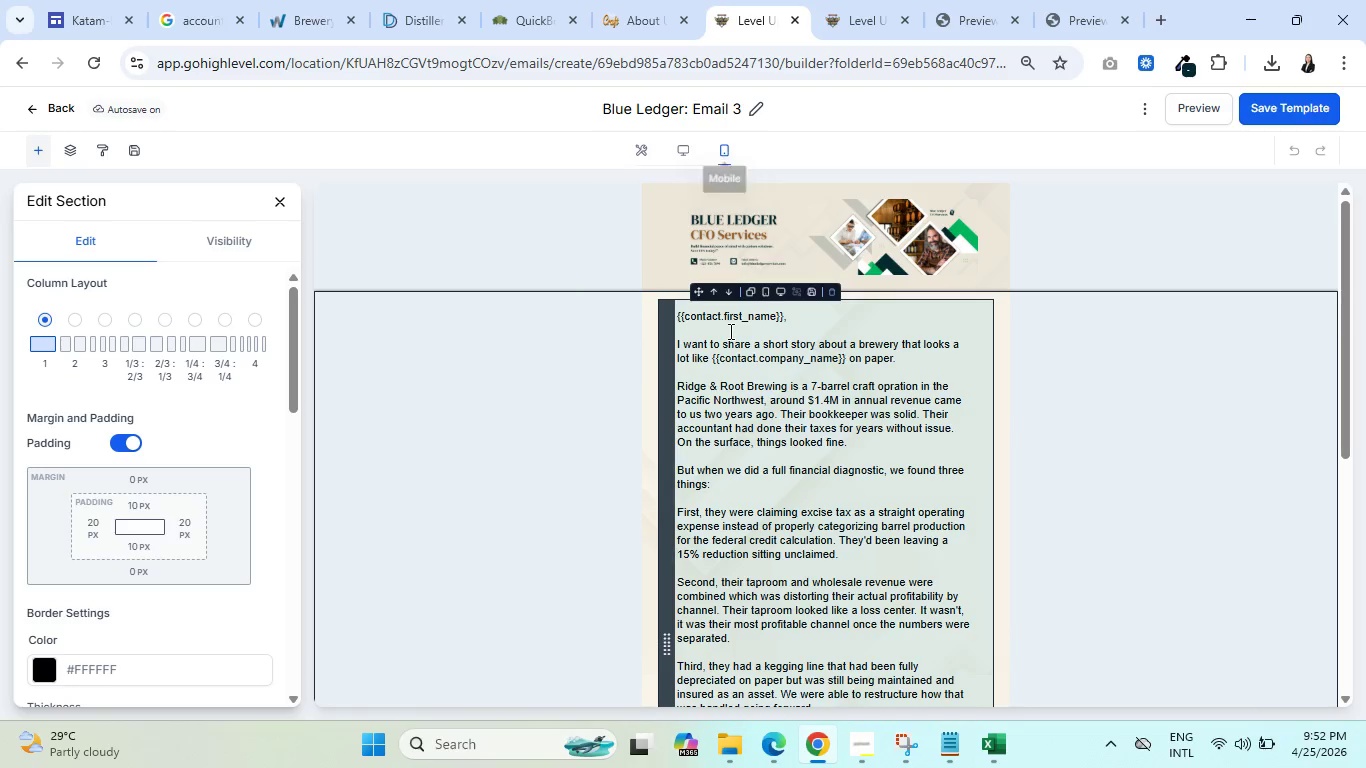 
left_click([729, 332])
 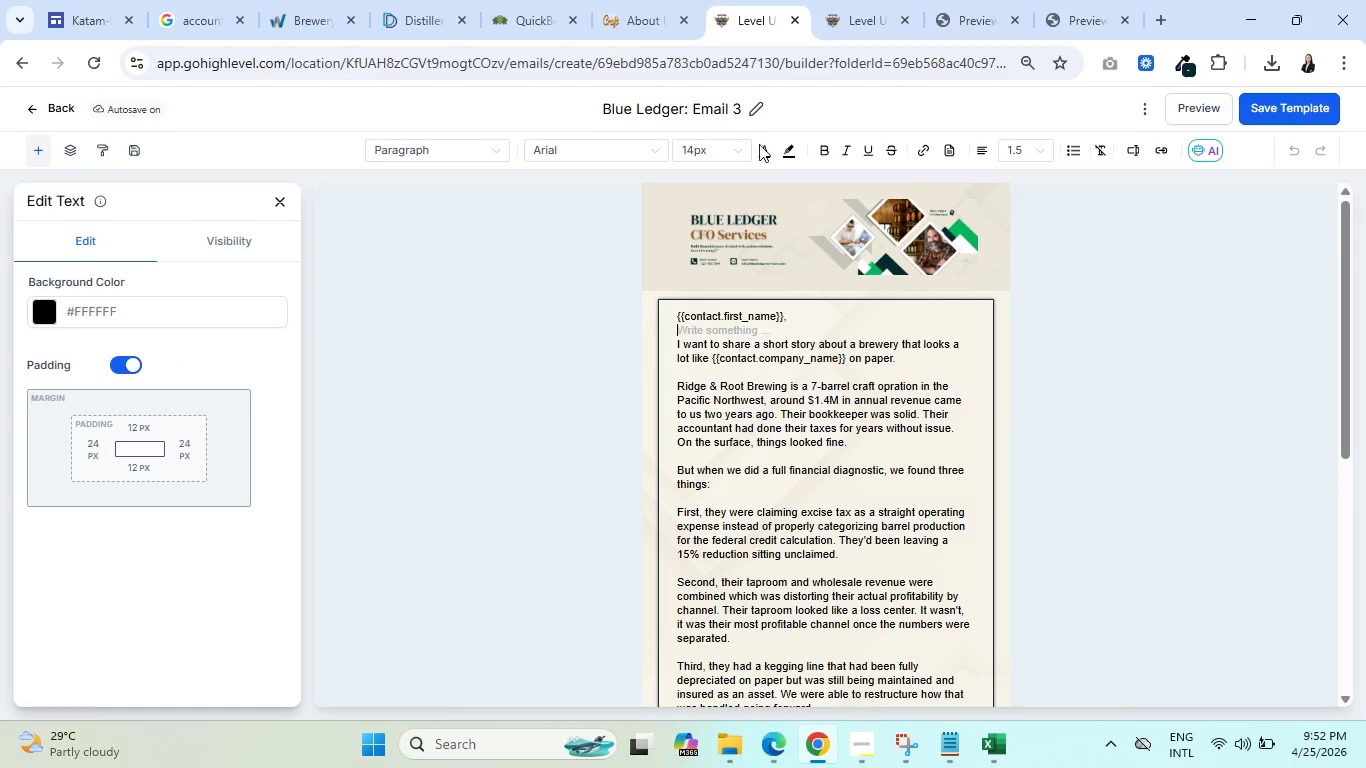 
left_click([762, 152])
 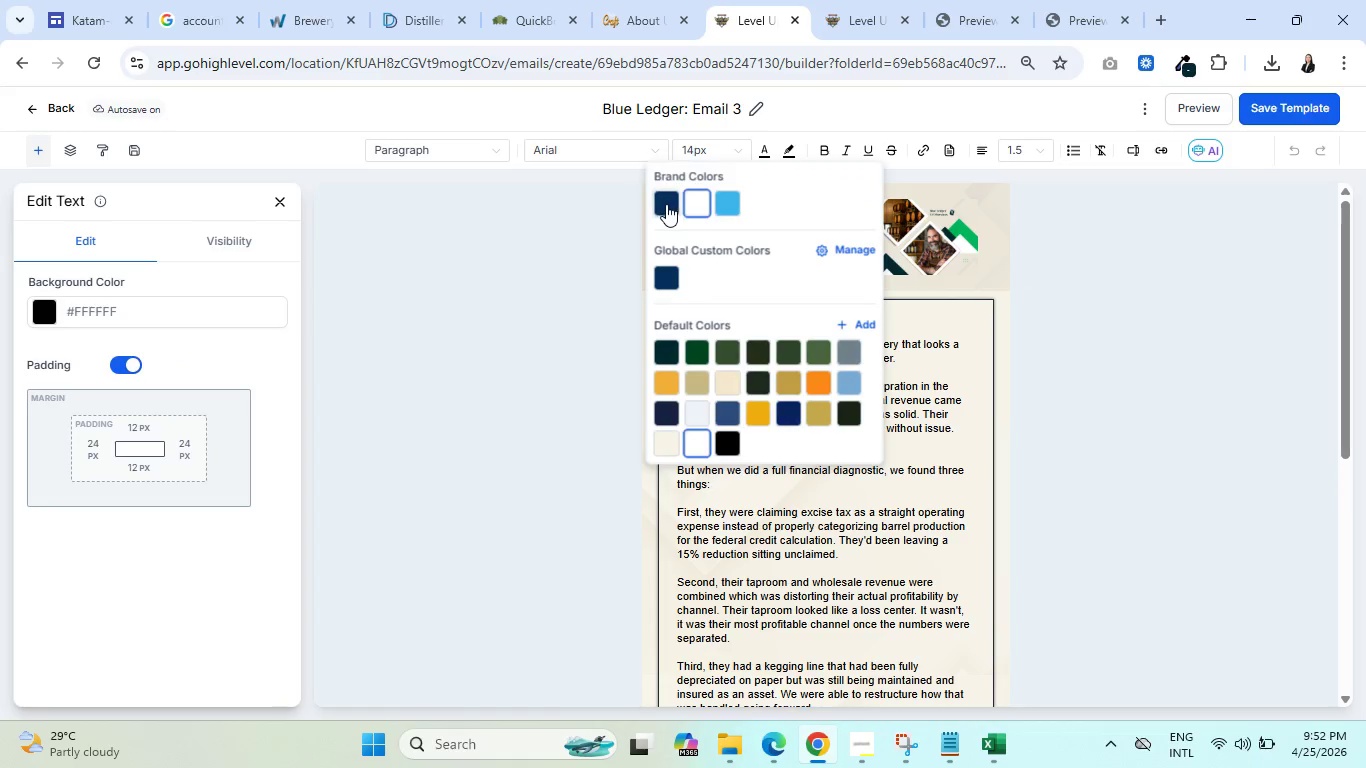 
left_click([666, 204])
 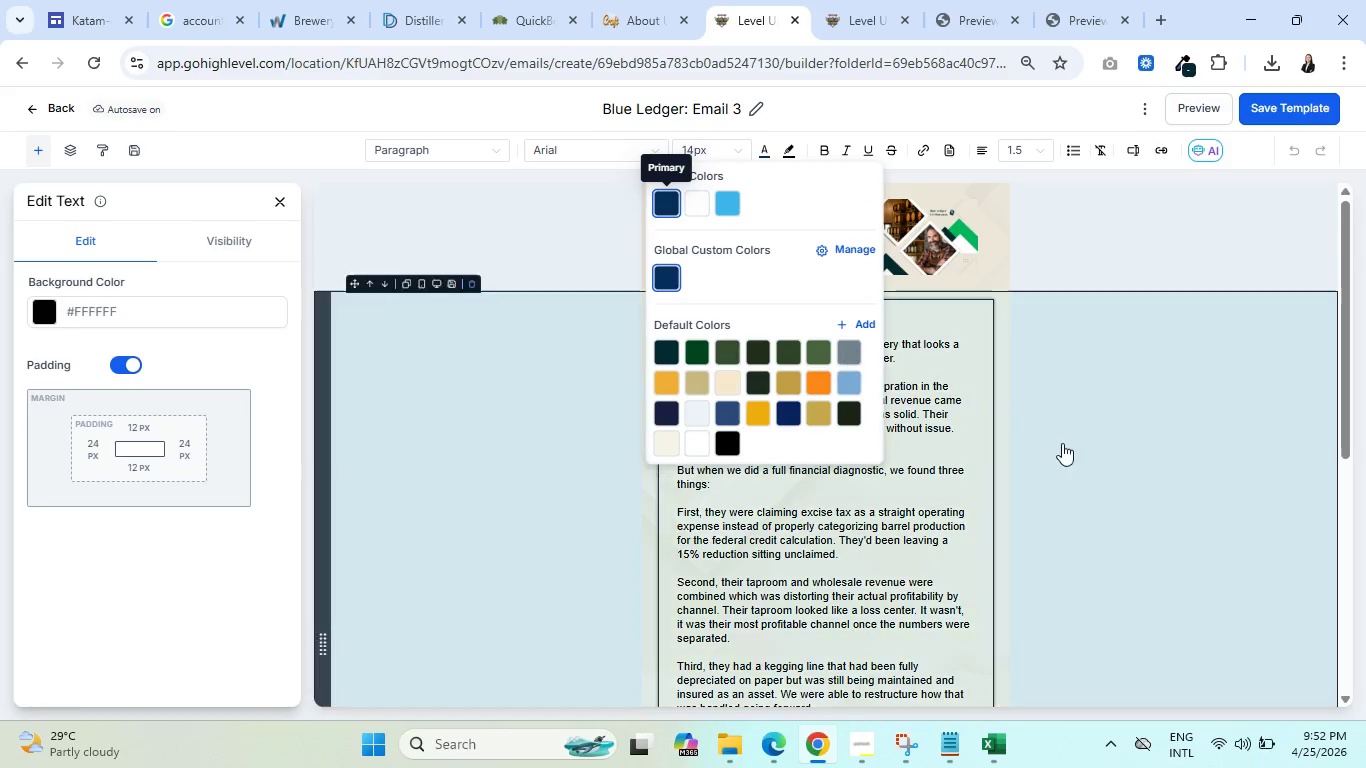 
left_click([1110, 454])
 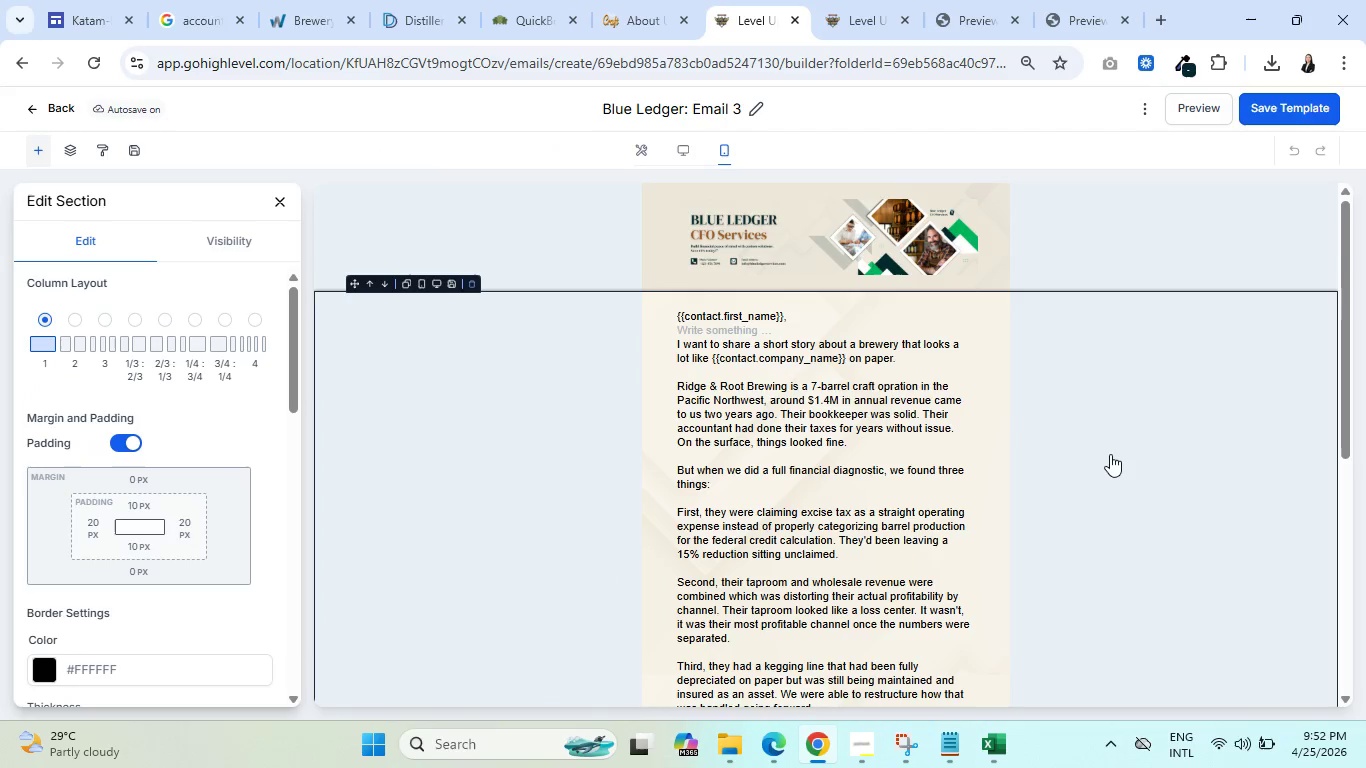 
scroll: coordinate [1110, 454], scroll_direction: down, amount: 6.0
 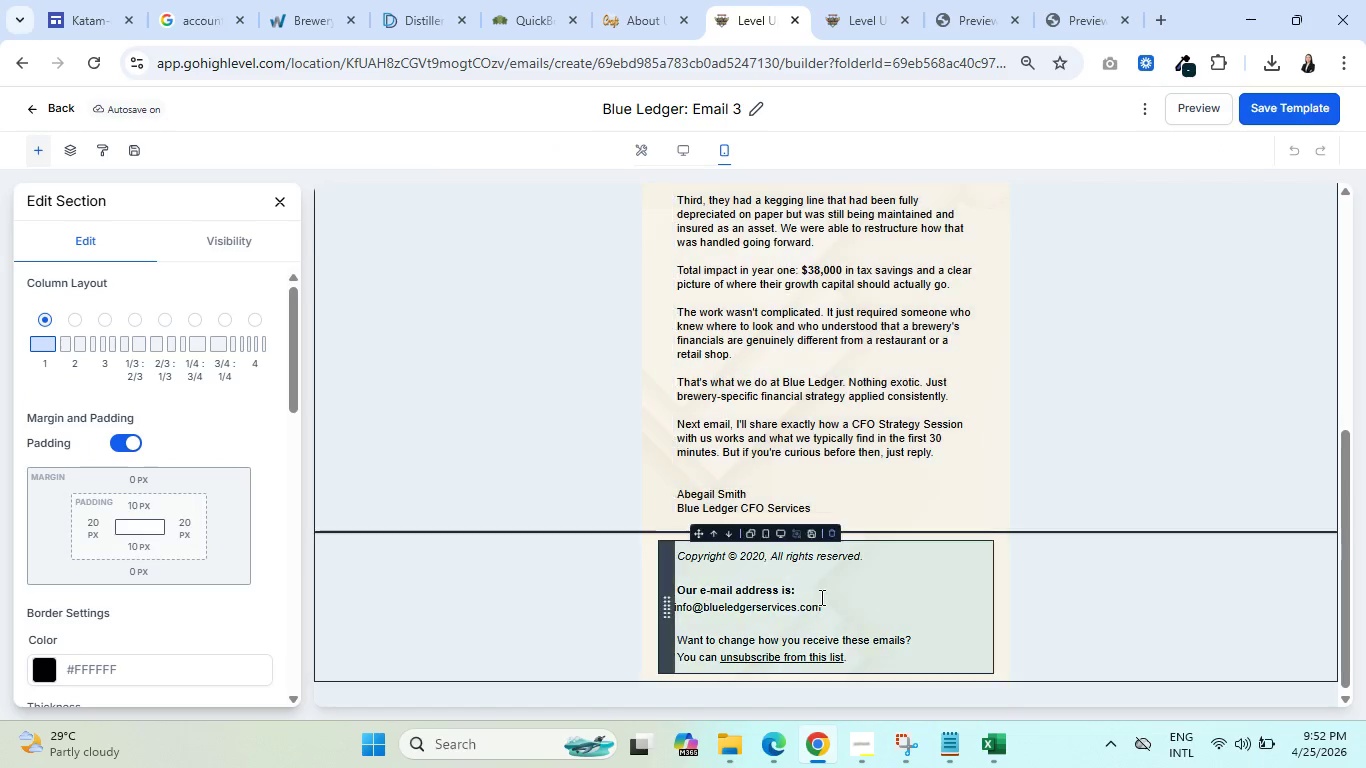 
left_click([819, 598])
 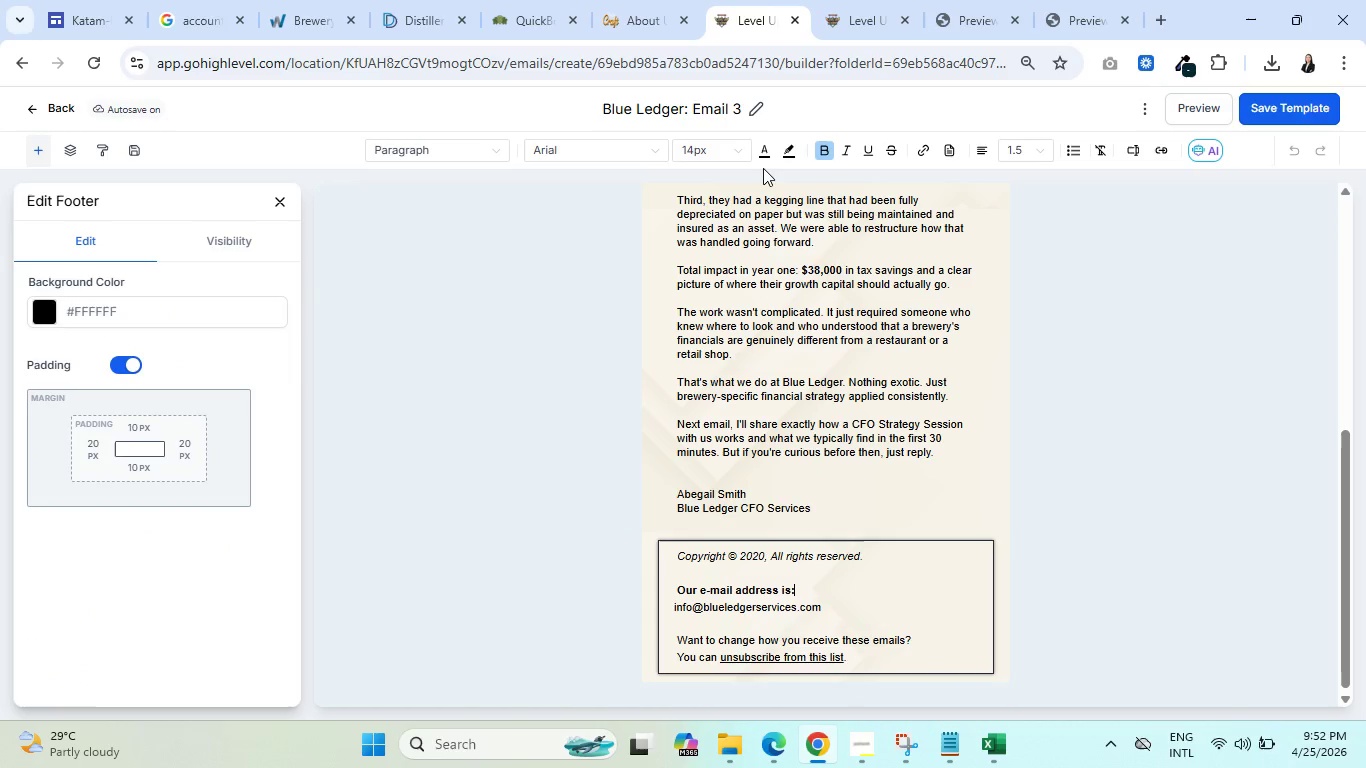 
left_click([763, 153])
 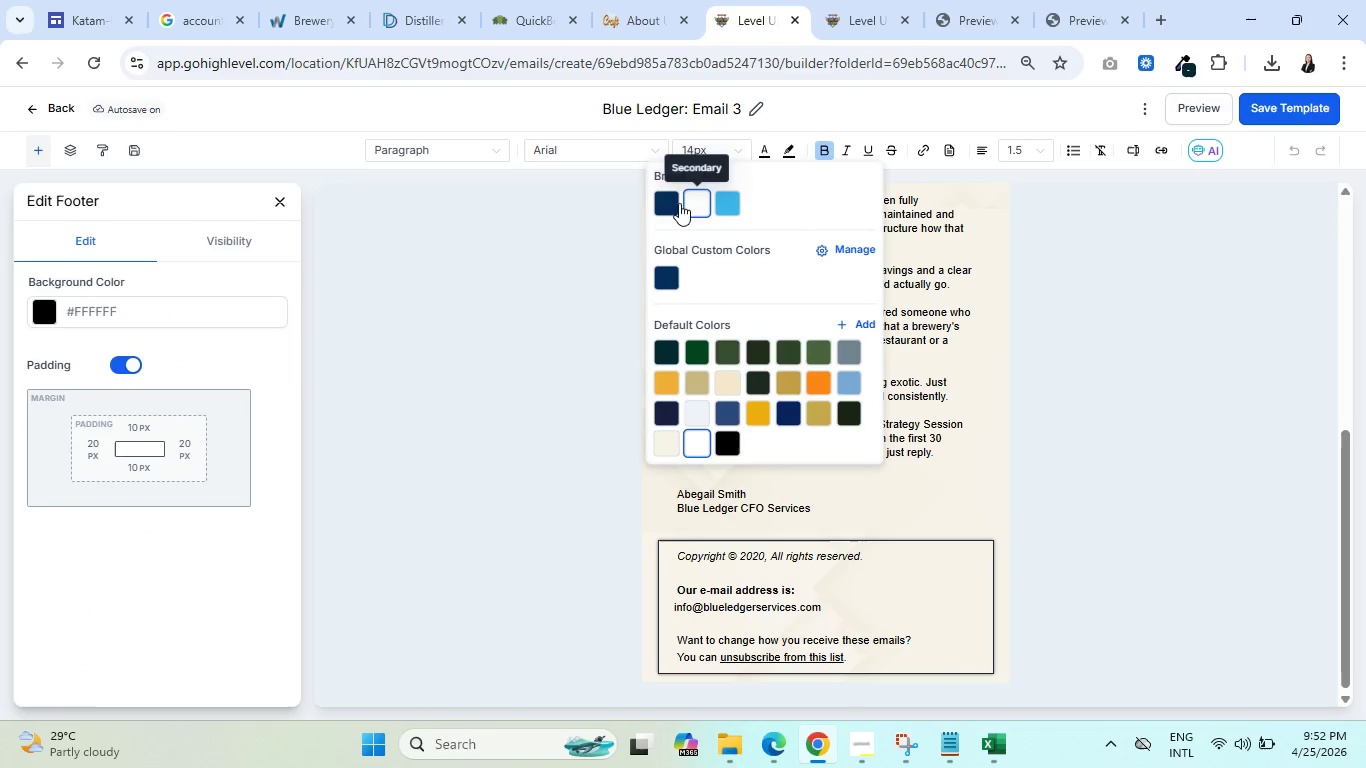 
left_click([669, 201])
 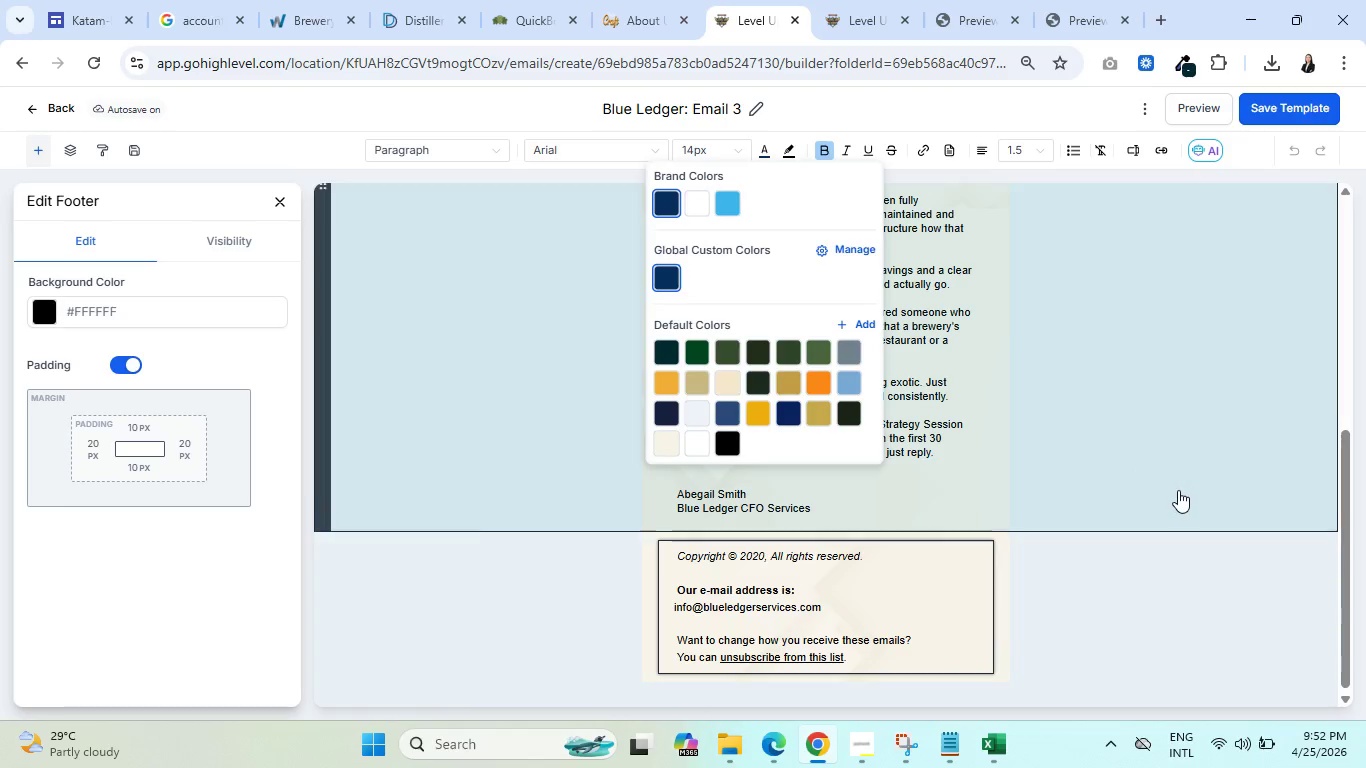 
left_click([1146, 604])
 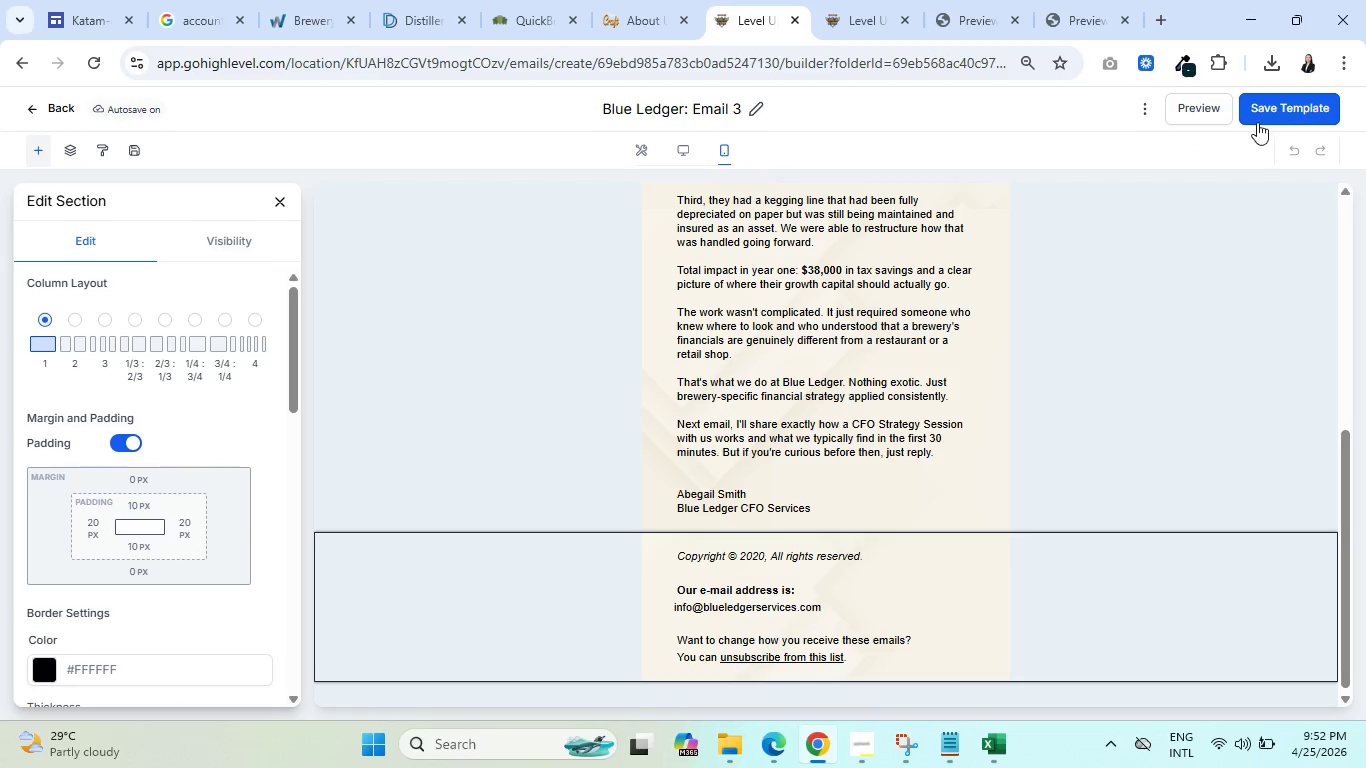 
left_click([1270, 99])
 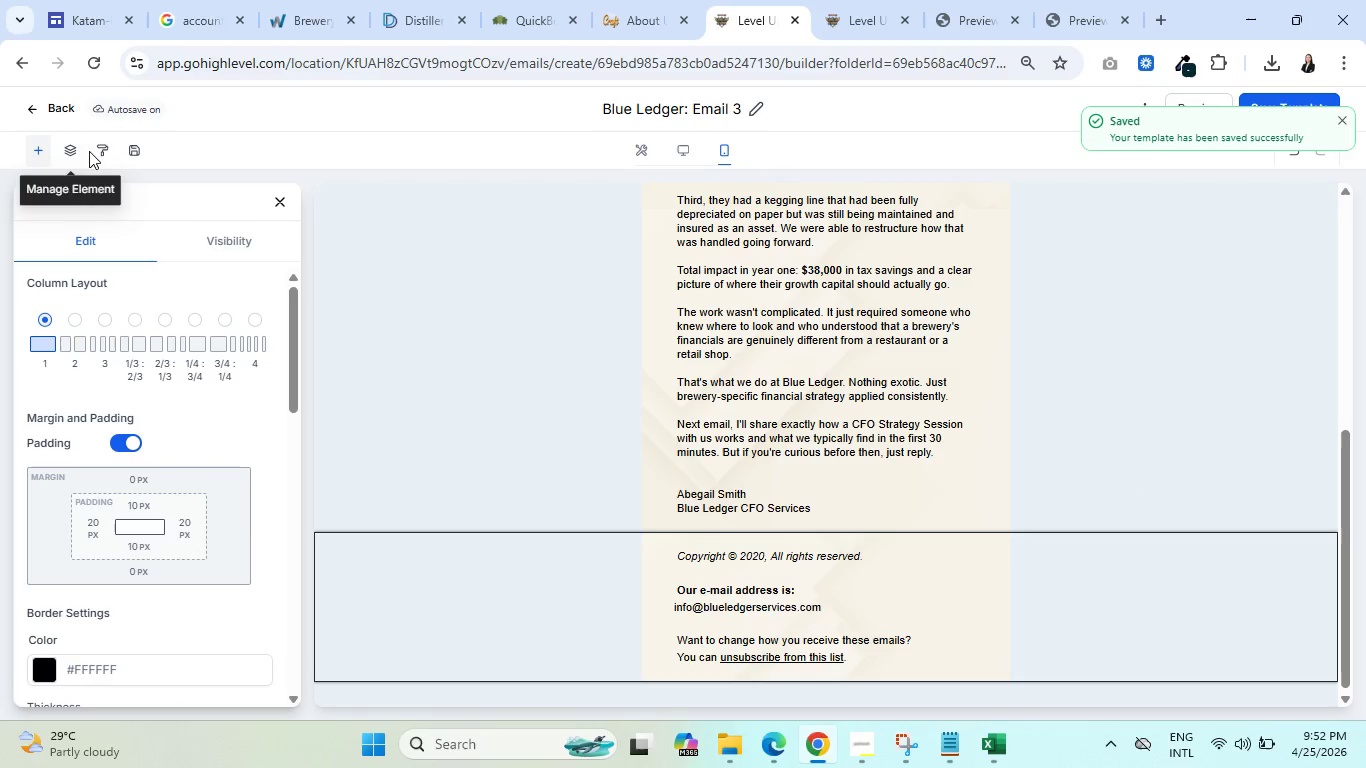 
left_click([100, 148])
 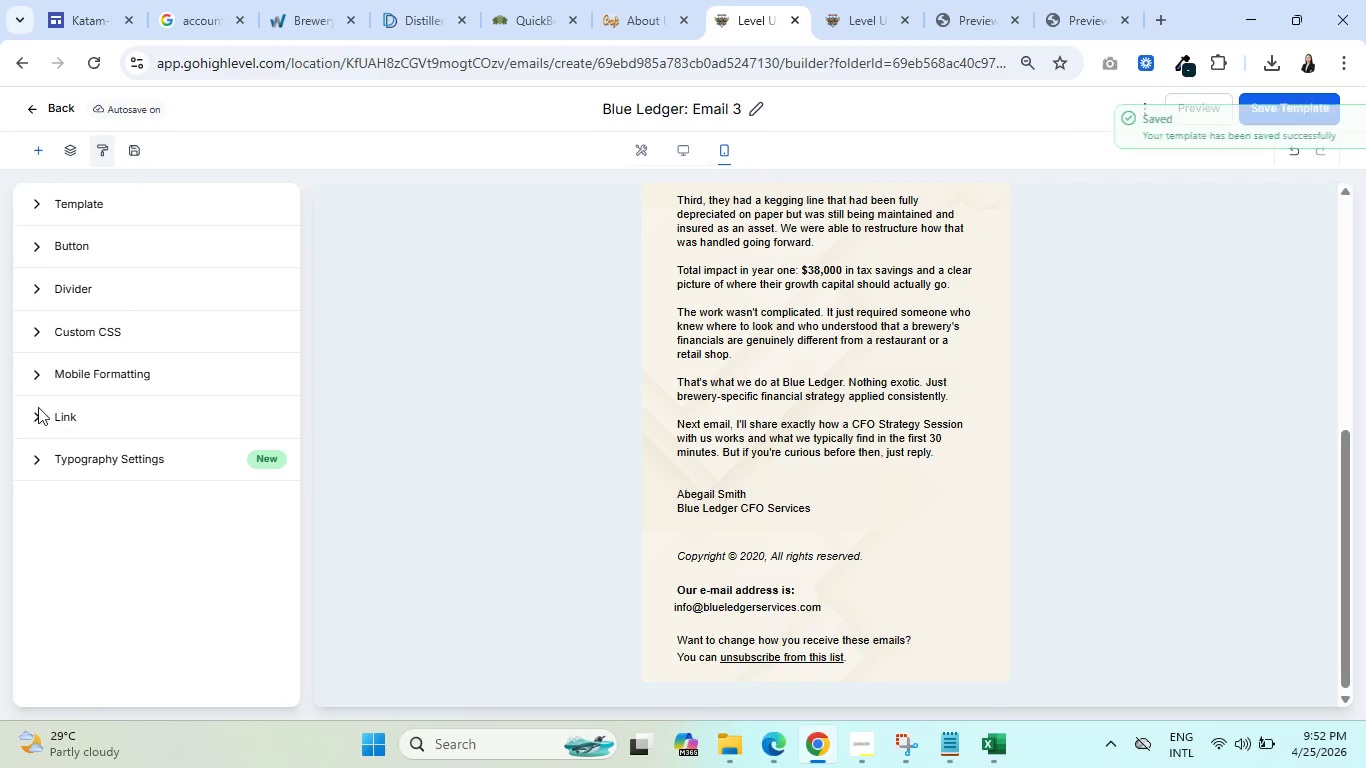 
left_click([39, 373])
 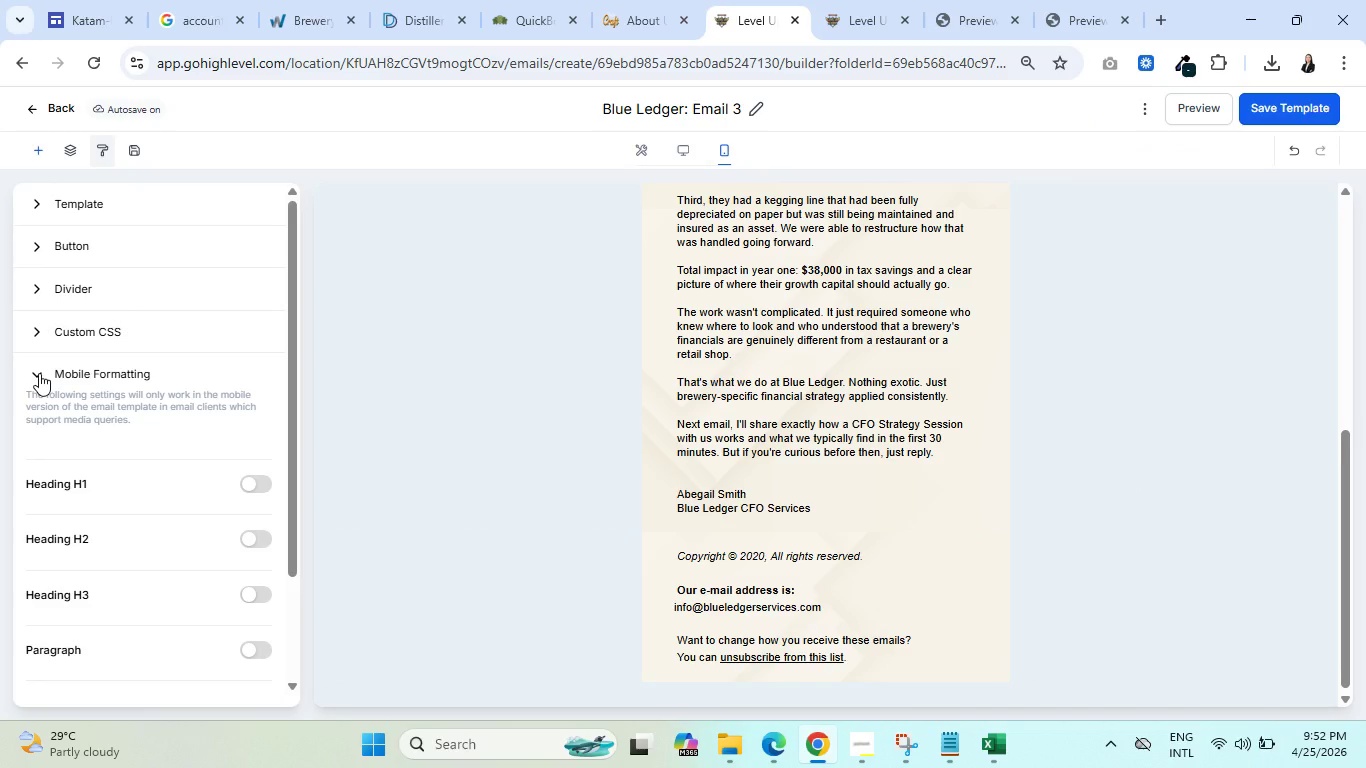 
scroll: coordinate [39, 373], scroll_direction: down, amount: 2.0
 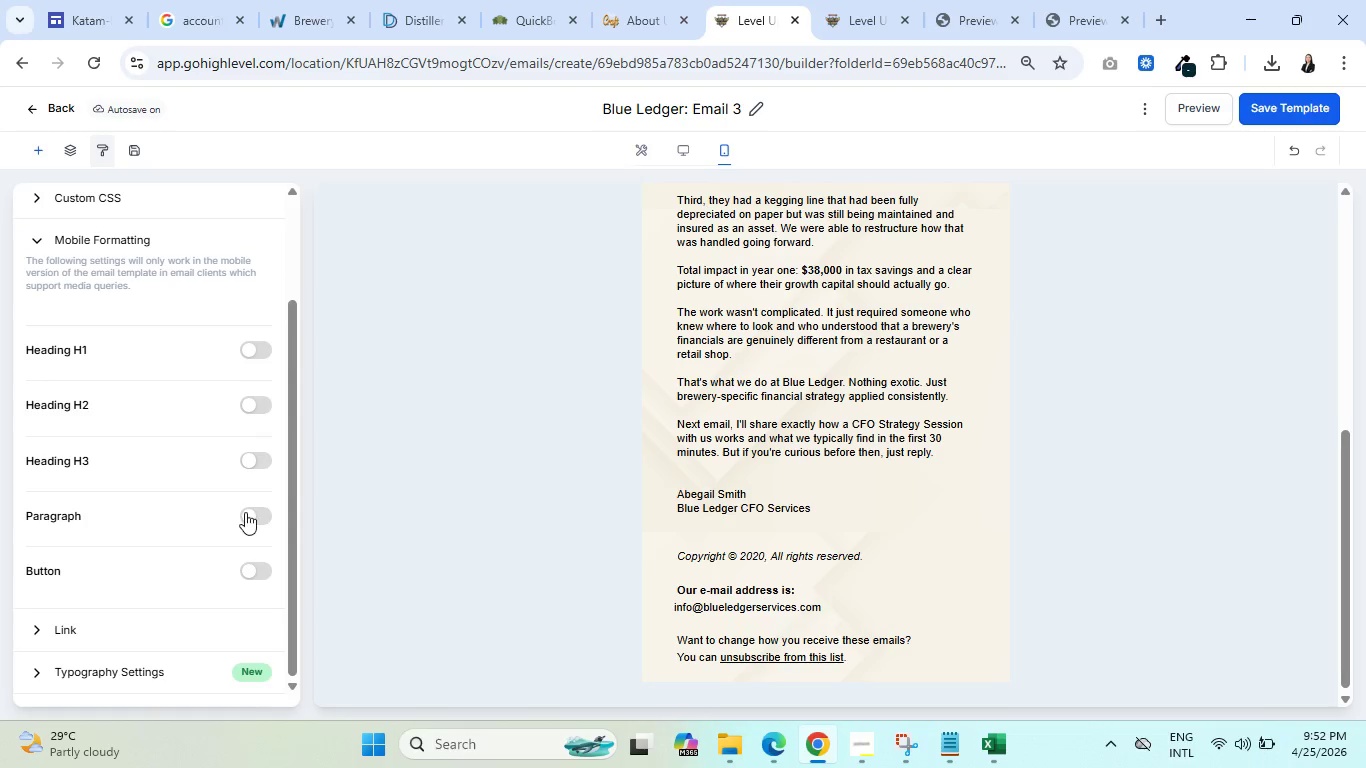 
left_click([251, 512])
 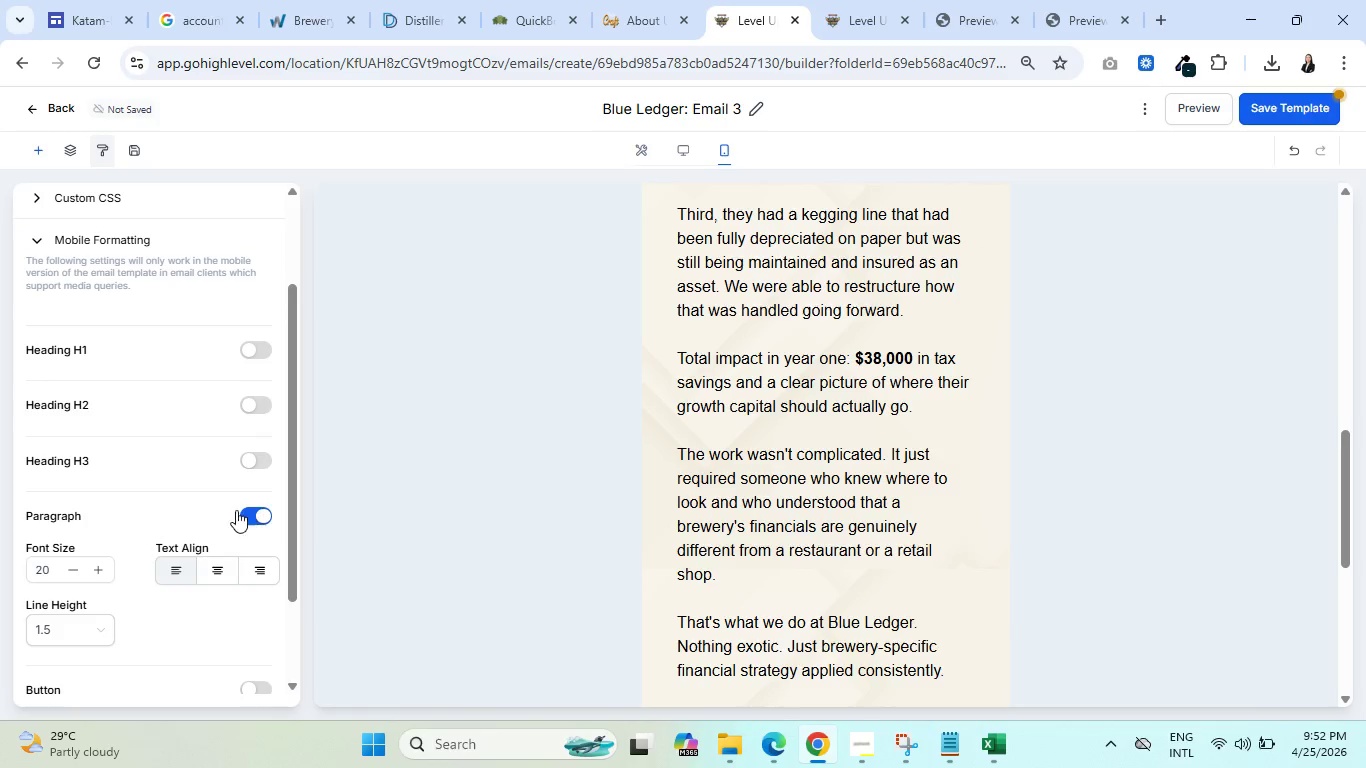 
scroll: coordinate [209, 500], scroll_direction: down, amount: 2.0
 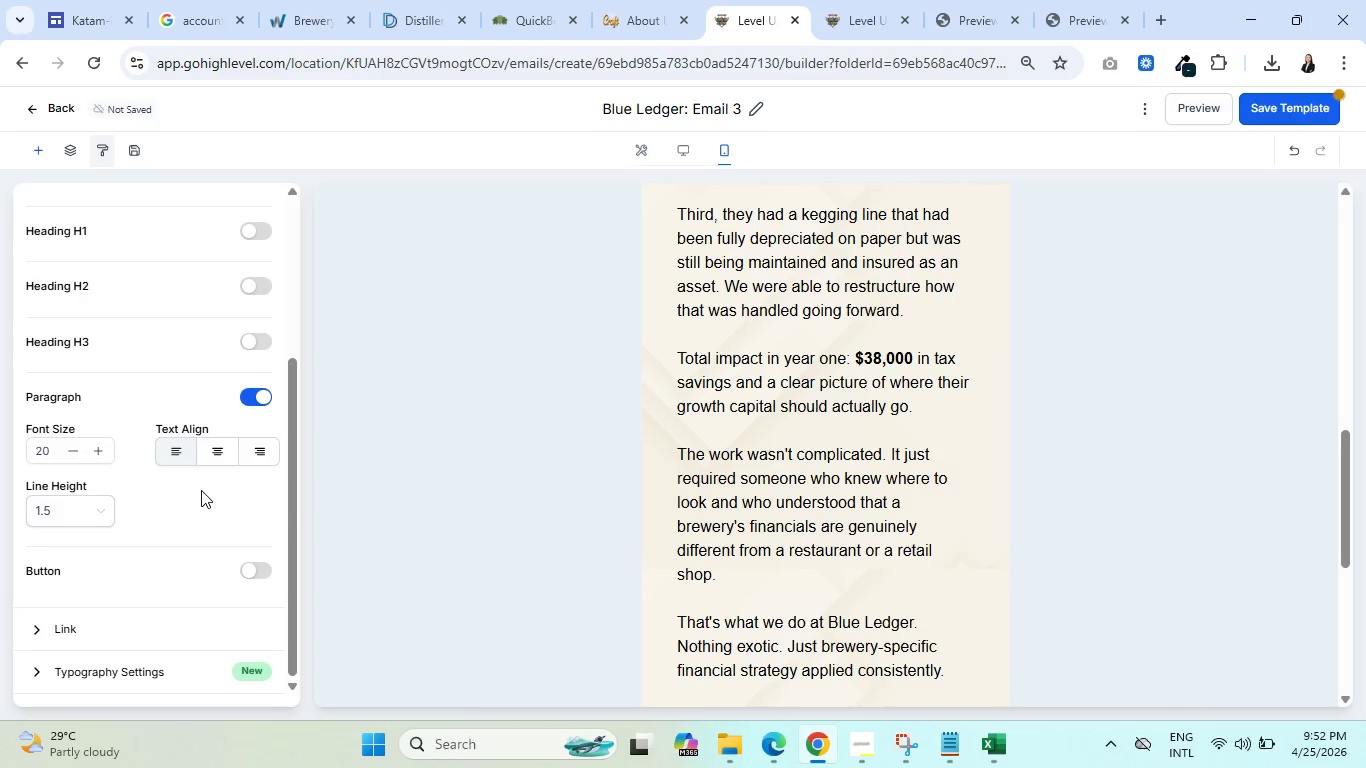 
left_click([248, 392])
 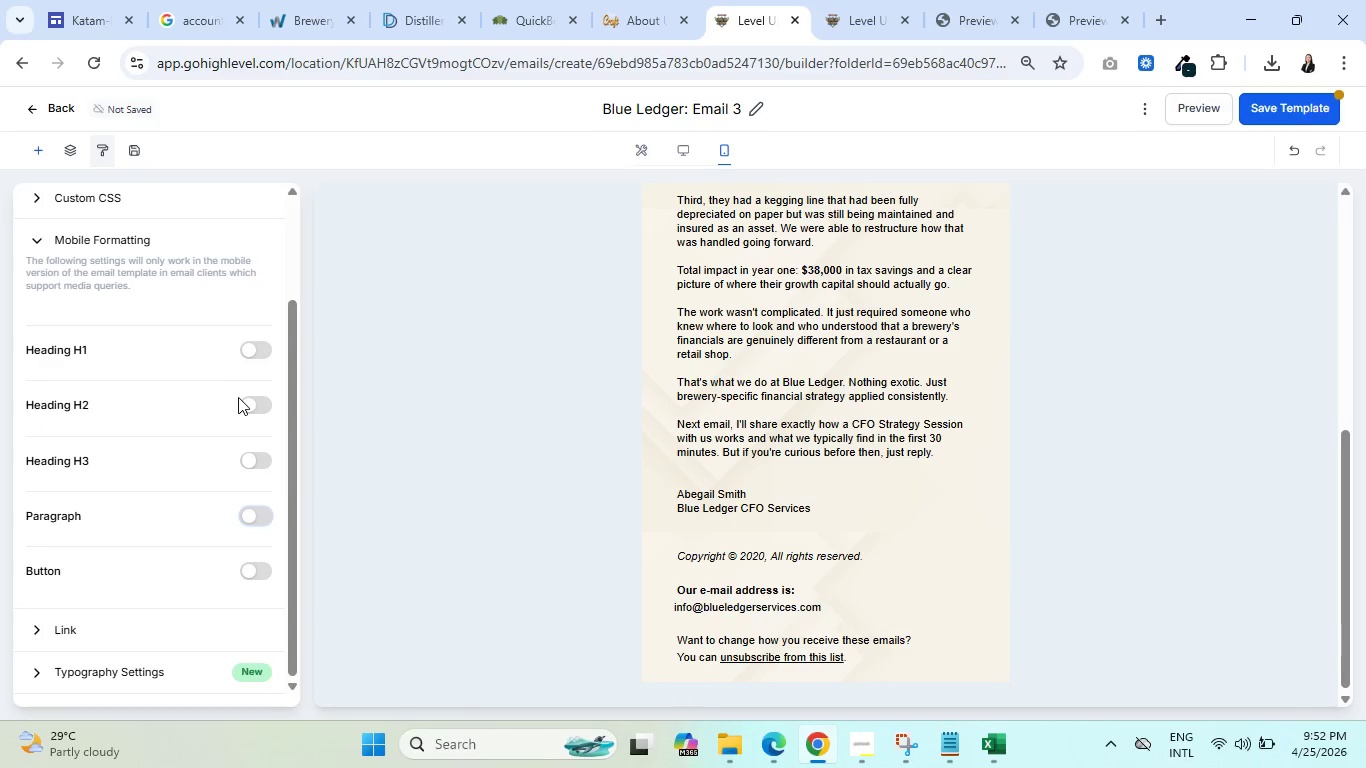 
scroll: coordinate [220, 411], scroll_direction: down, amount: 2.0
 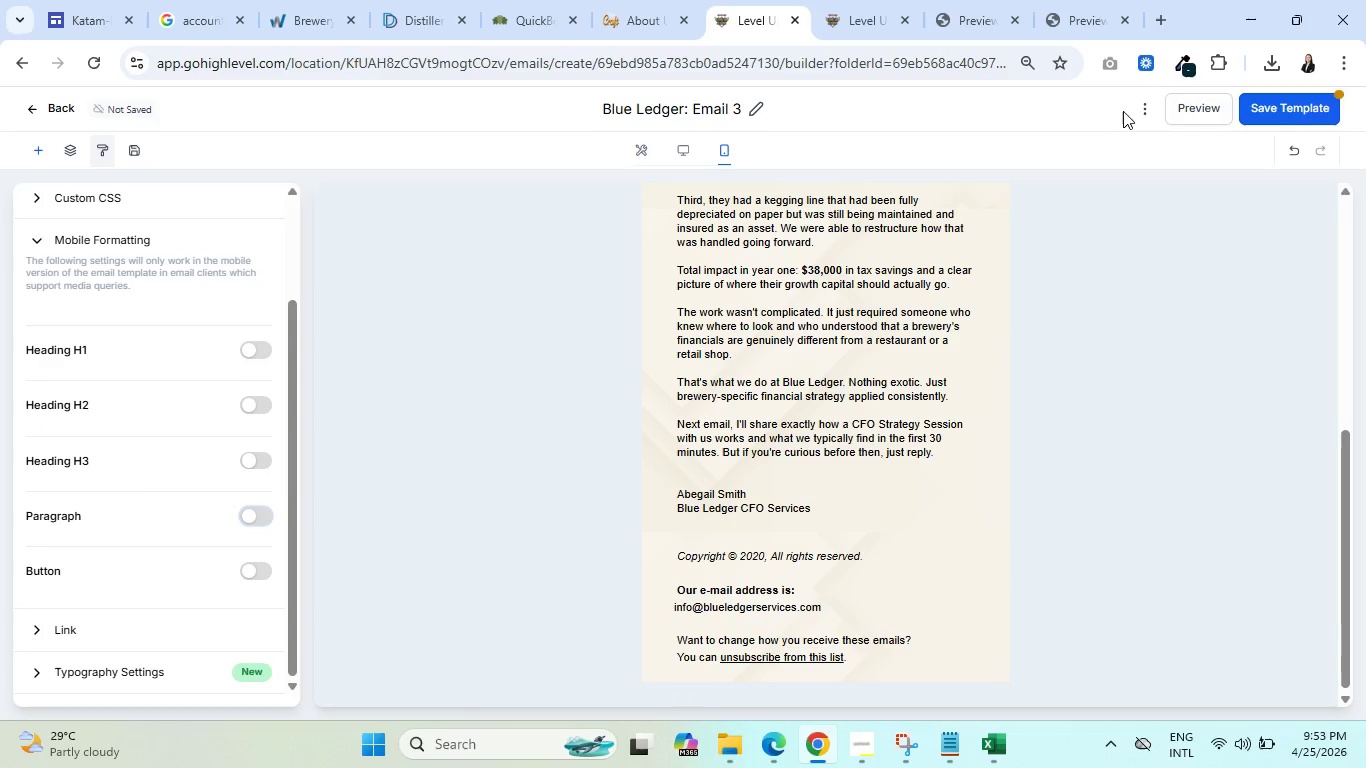 
scroll: coordinate [121, 369], scroll_direction: up, amount: 3.0
 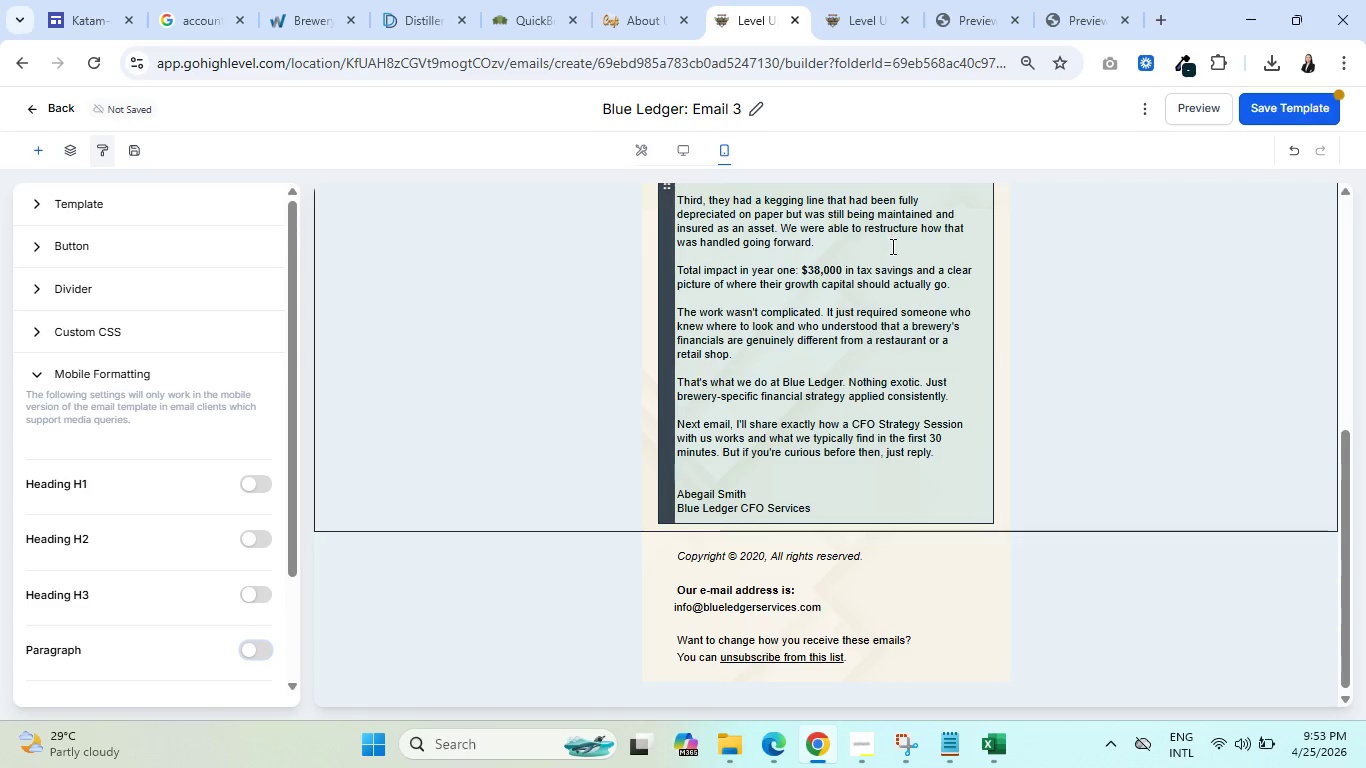 
left_click([778, 294])
 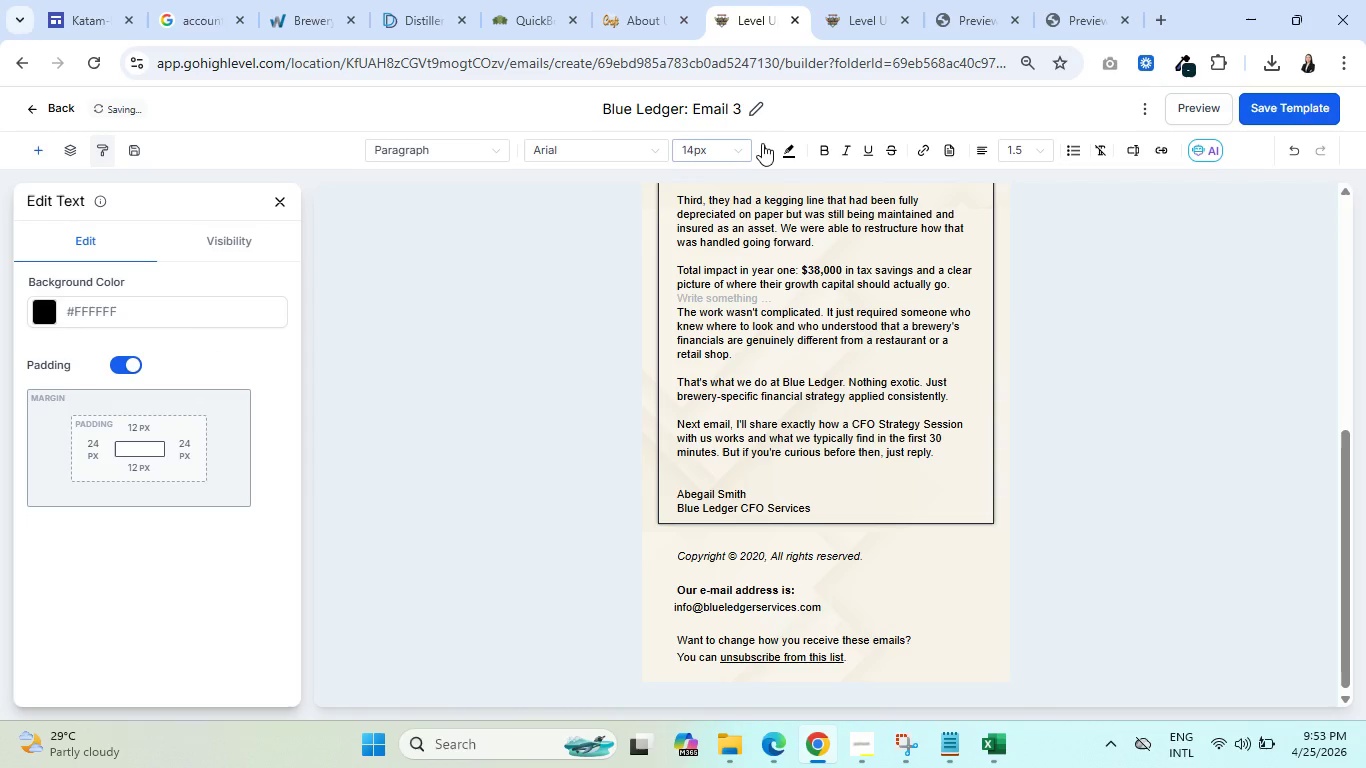 
left_click([768, 146])
 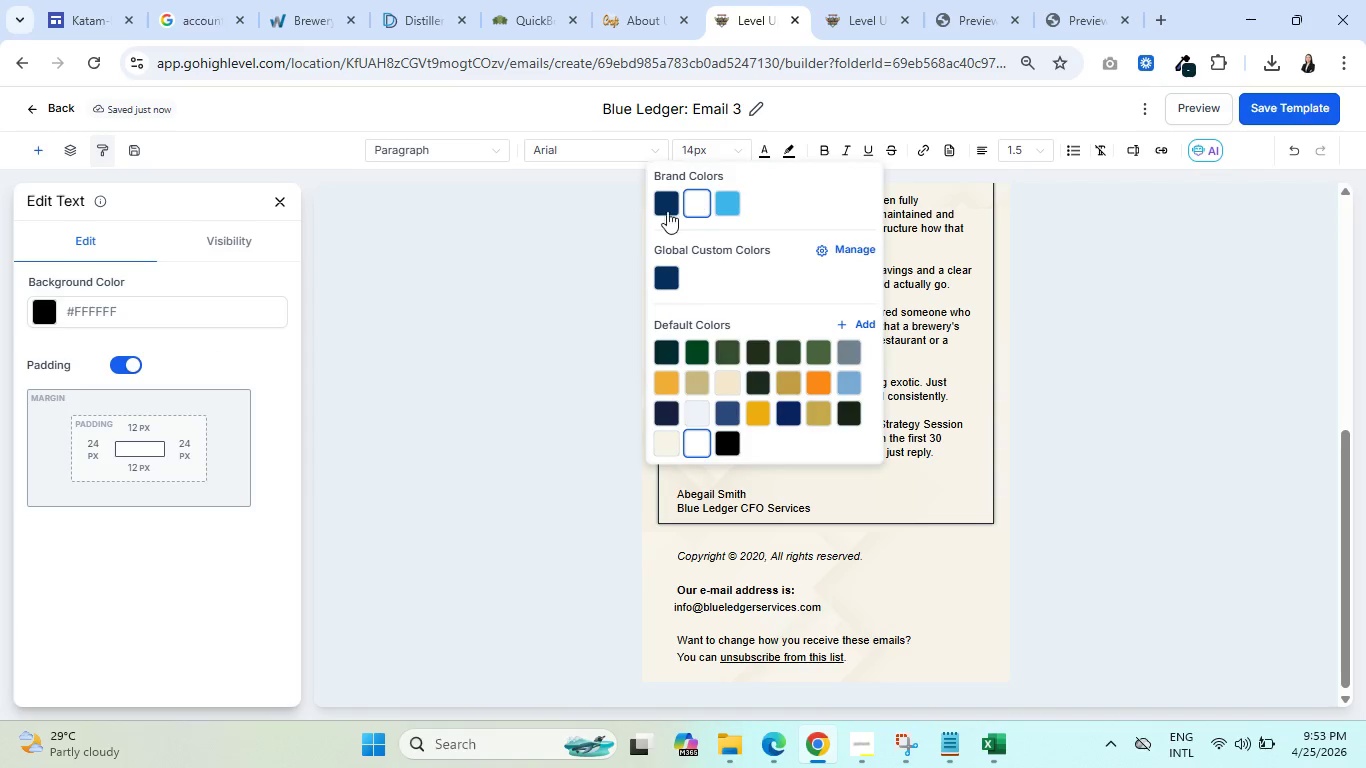 
left_click([665, 208])
 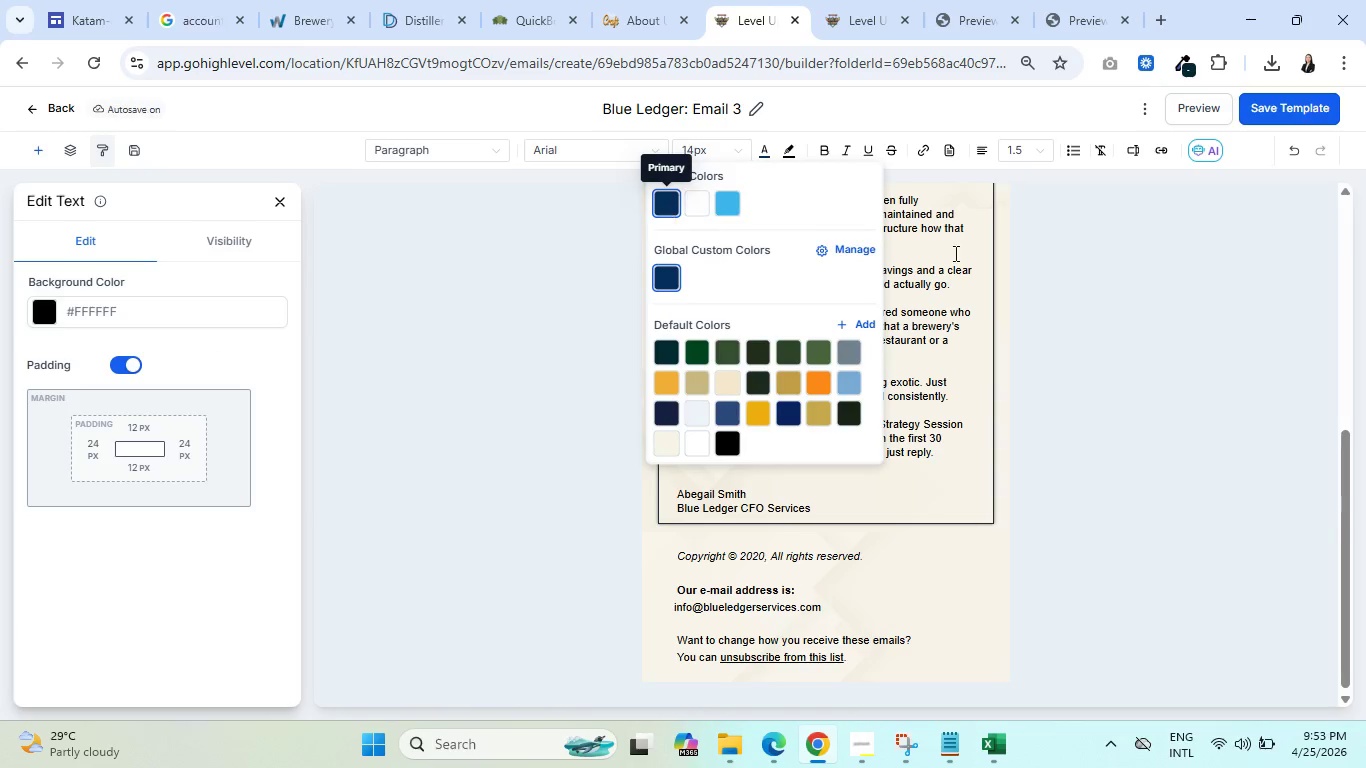 
left_click([1177, 314])
 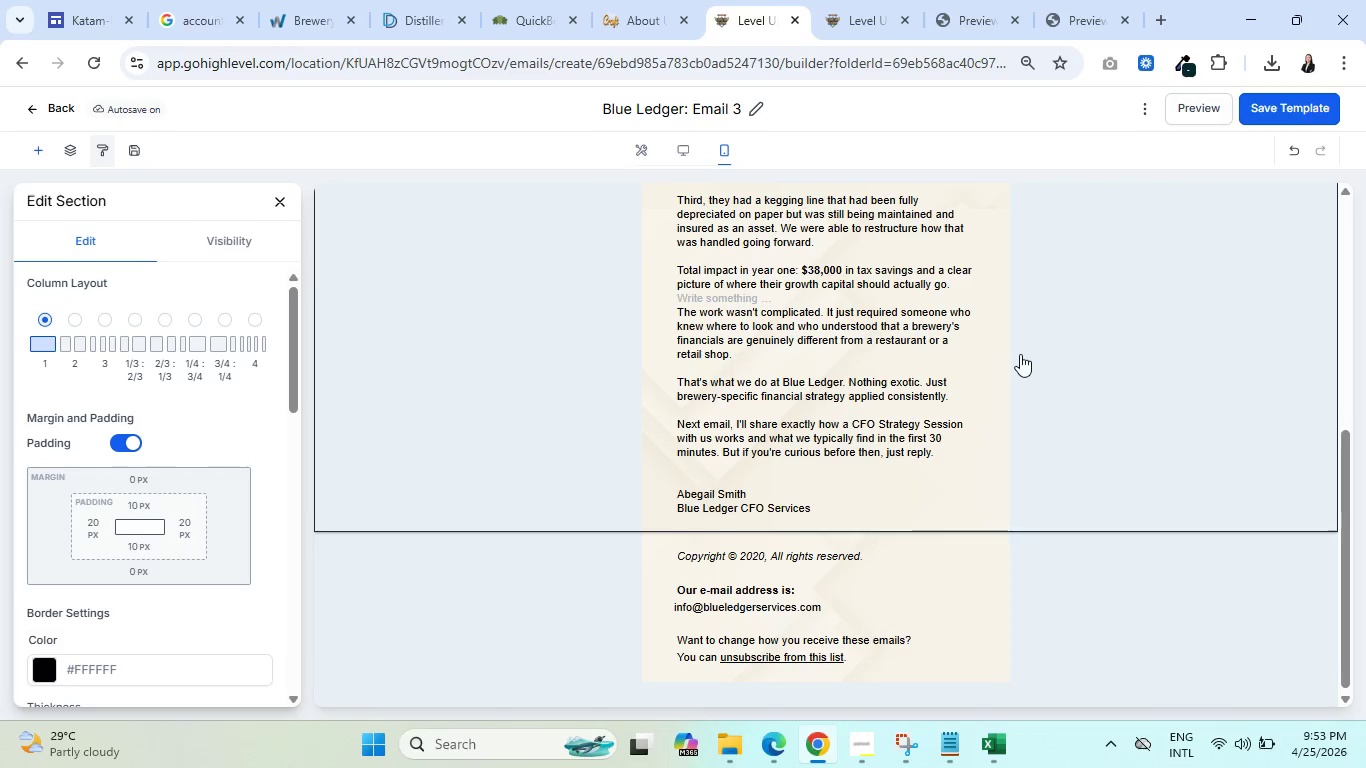 
scroll: coordinate [1011, 353], scroll_direction: up, amount: 5.0
 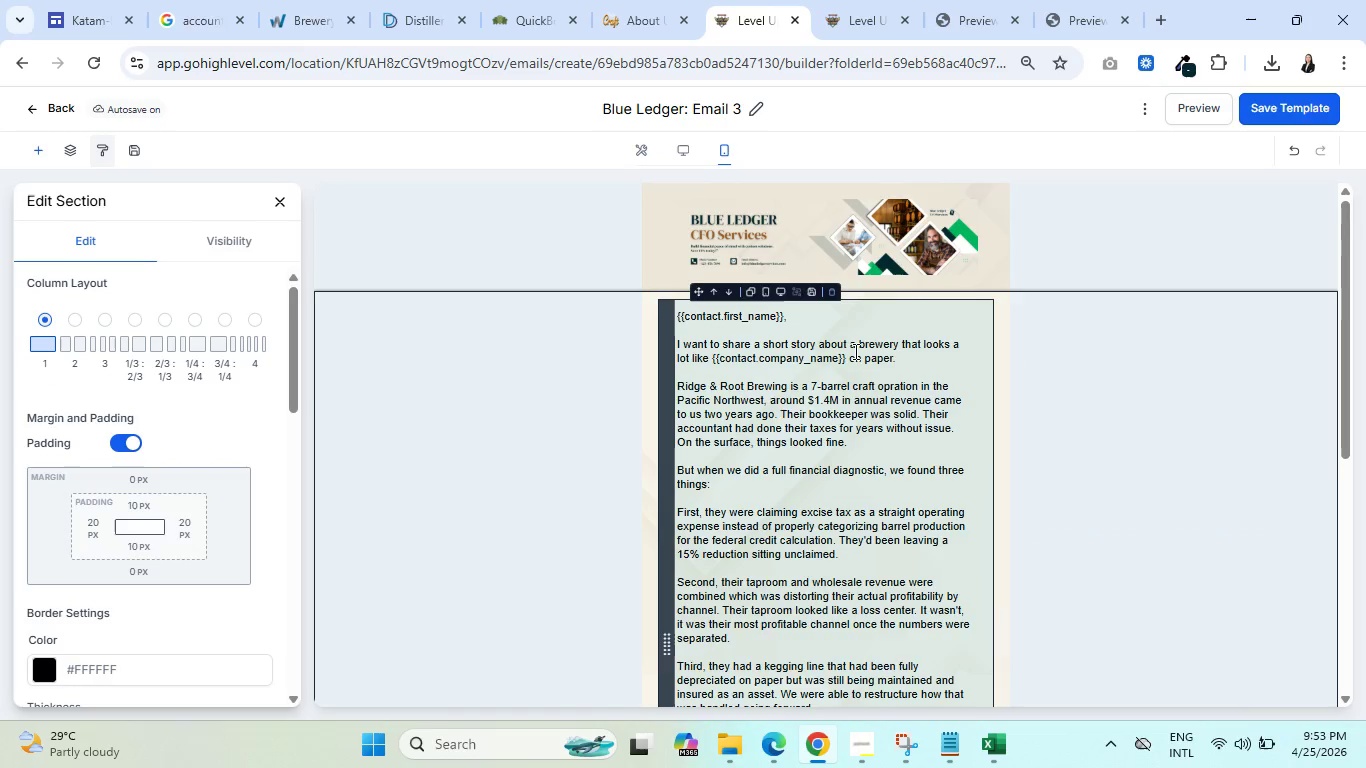 
scroll: coordinate [852, 352], scroll_direction: down, amount: 6.0
 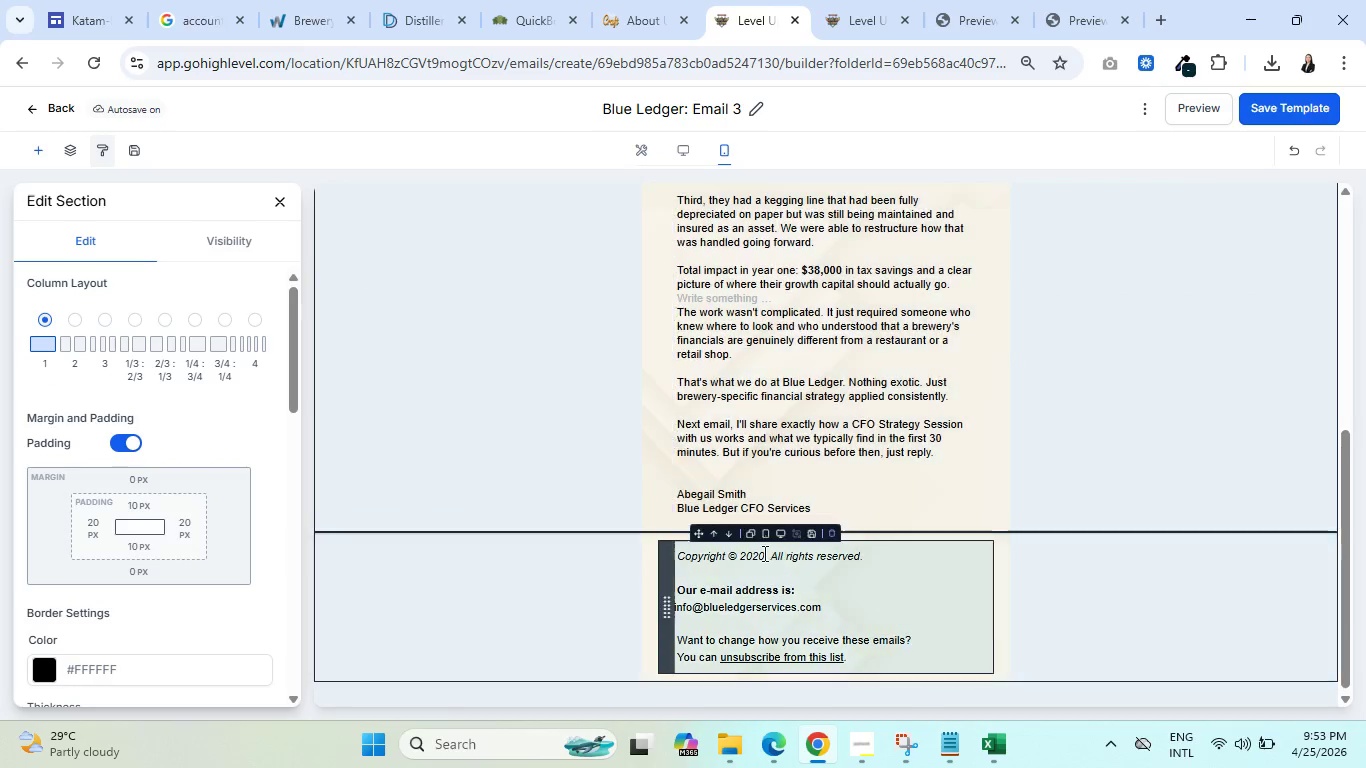 
left_click([761, 556])
 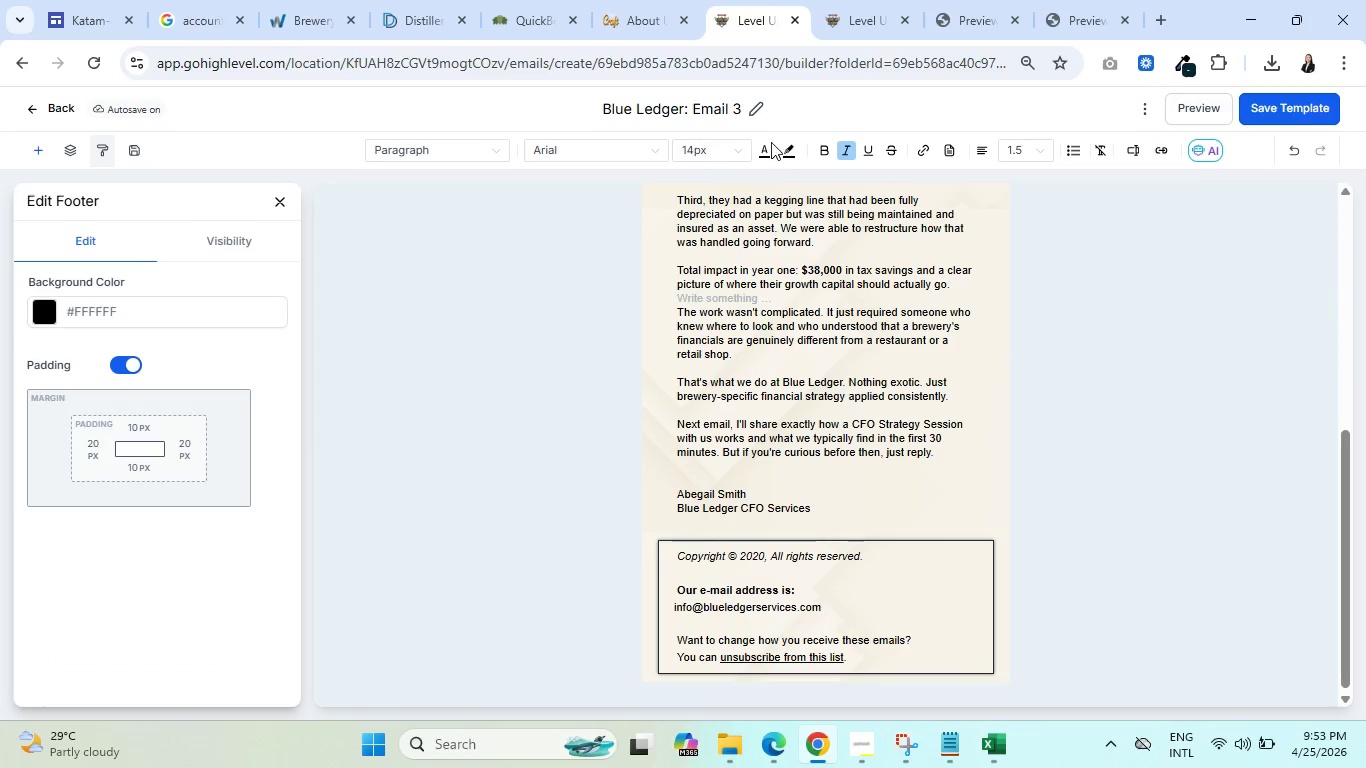 
left_click([767, 148])
 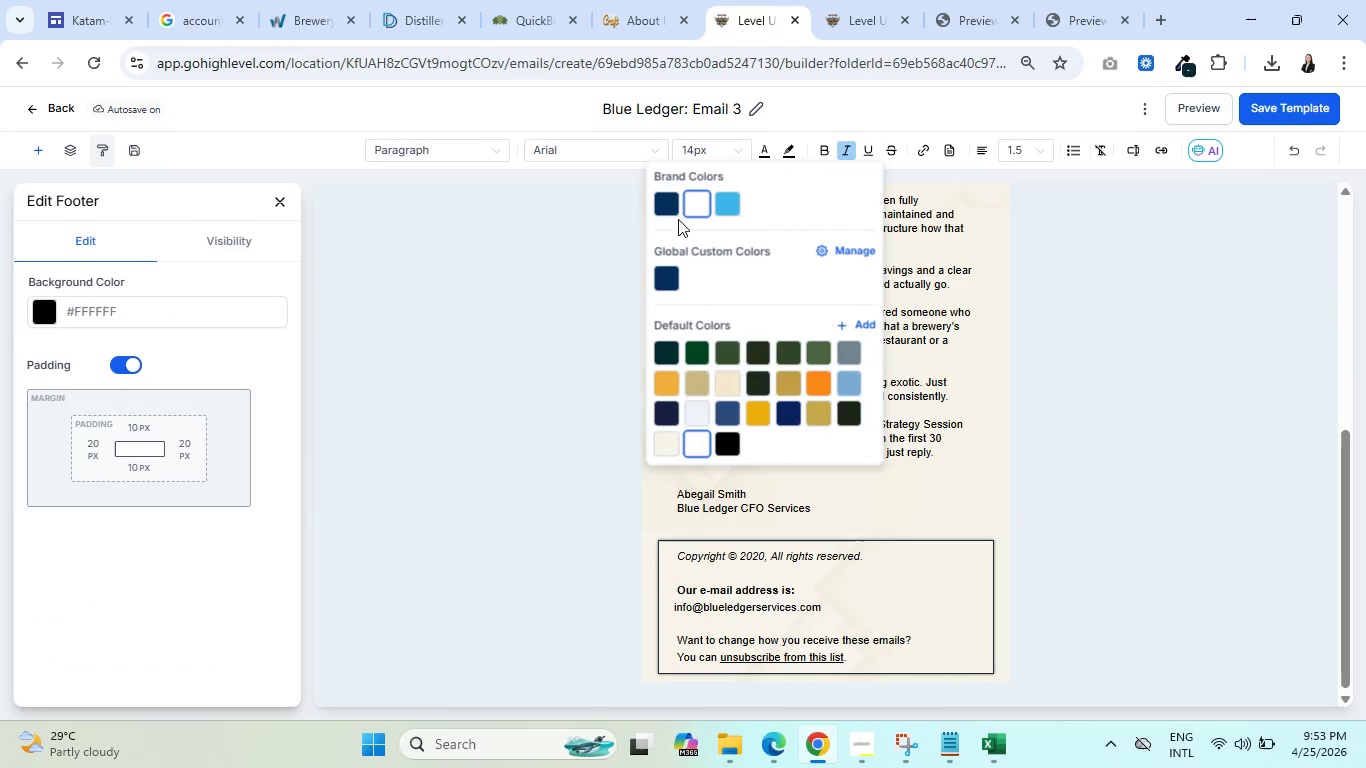 
left_click([666, 209])
 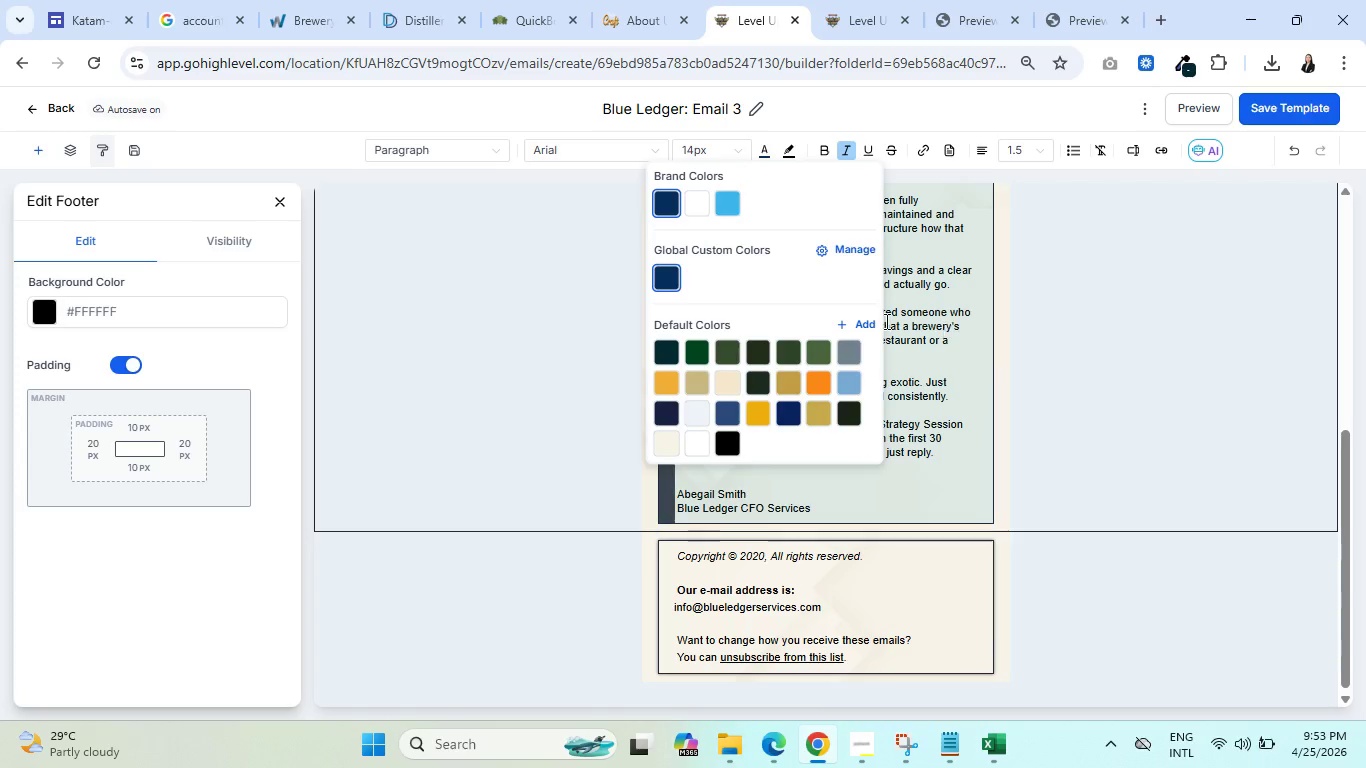 
left_click([668, 276])
 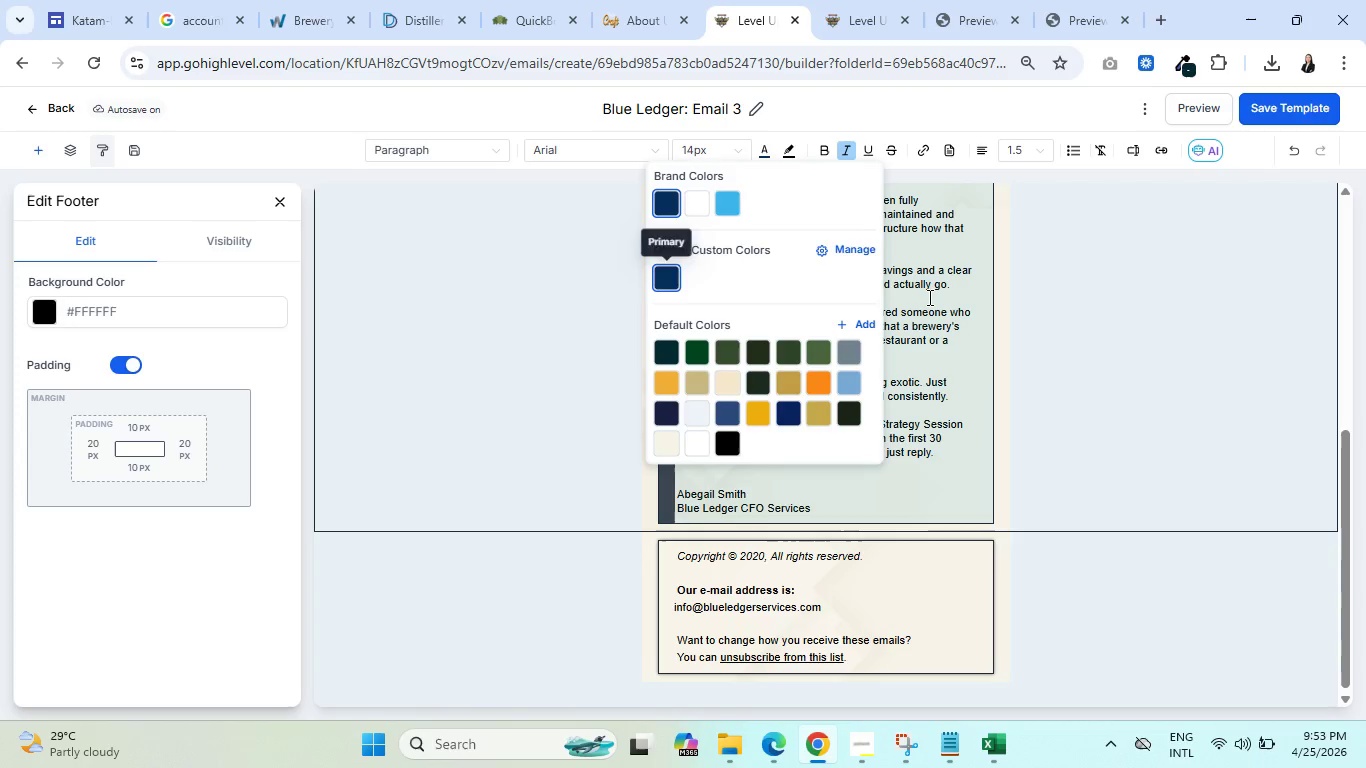 
left_click([932, 297])
 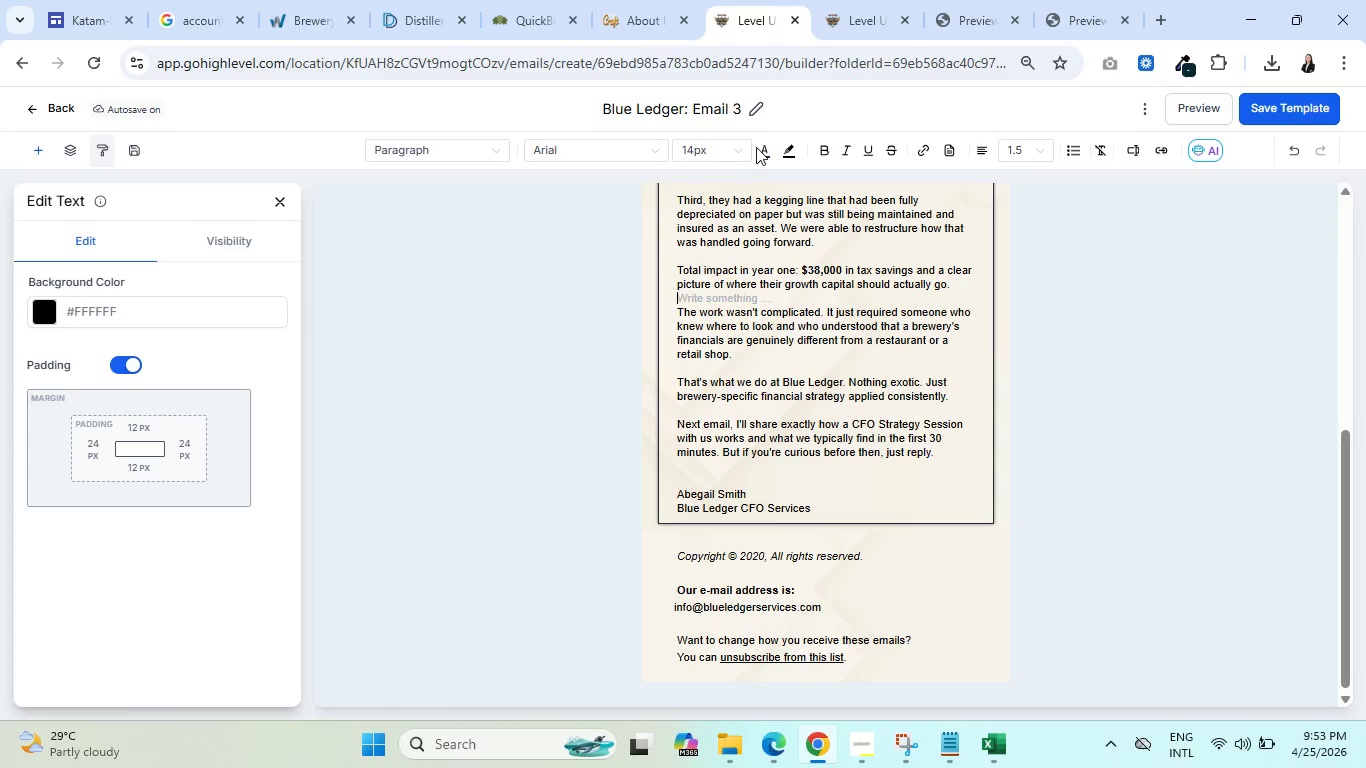 
left_click([761, 148])
 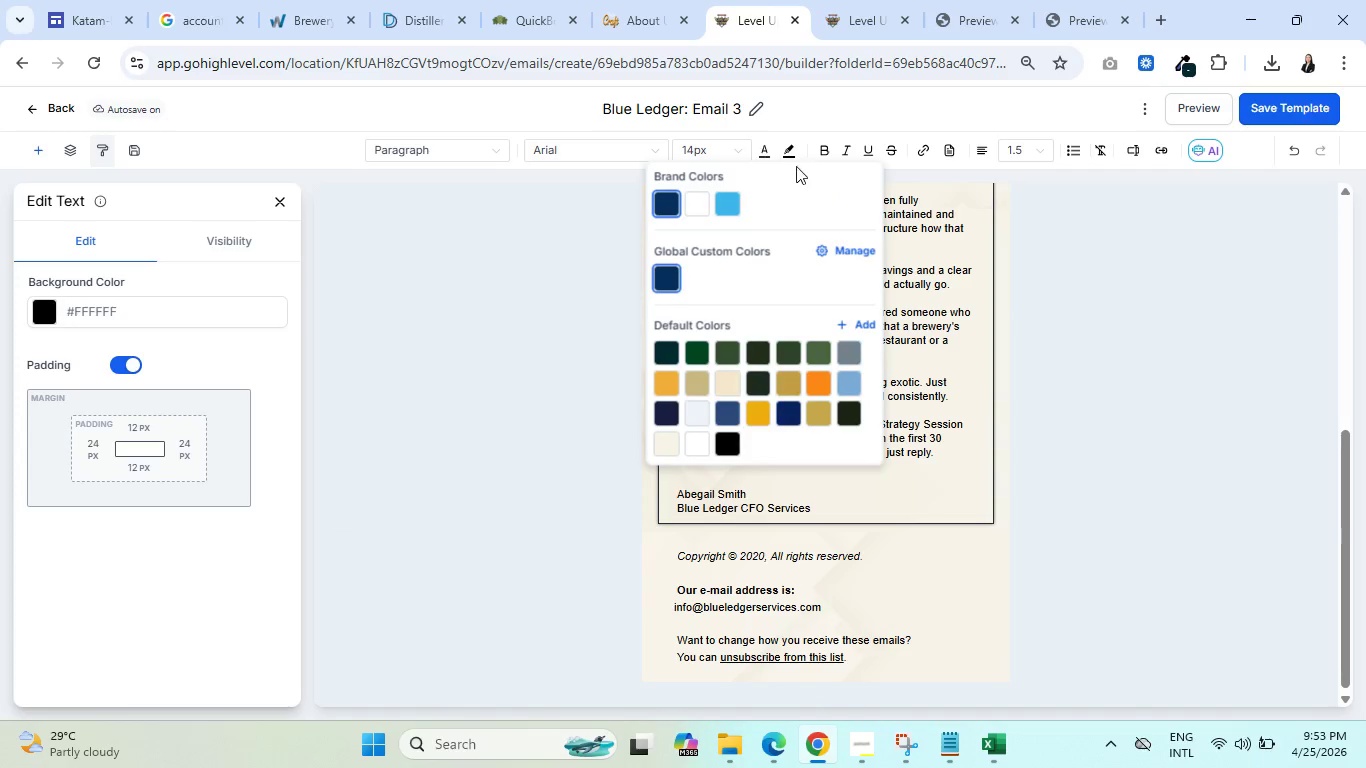 
left_click([1064, 314])
 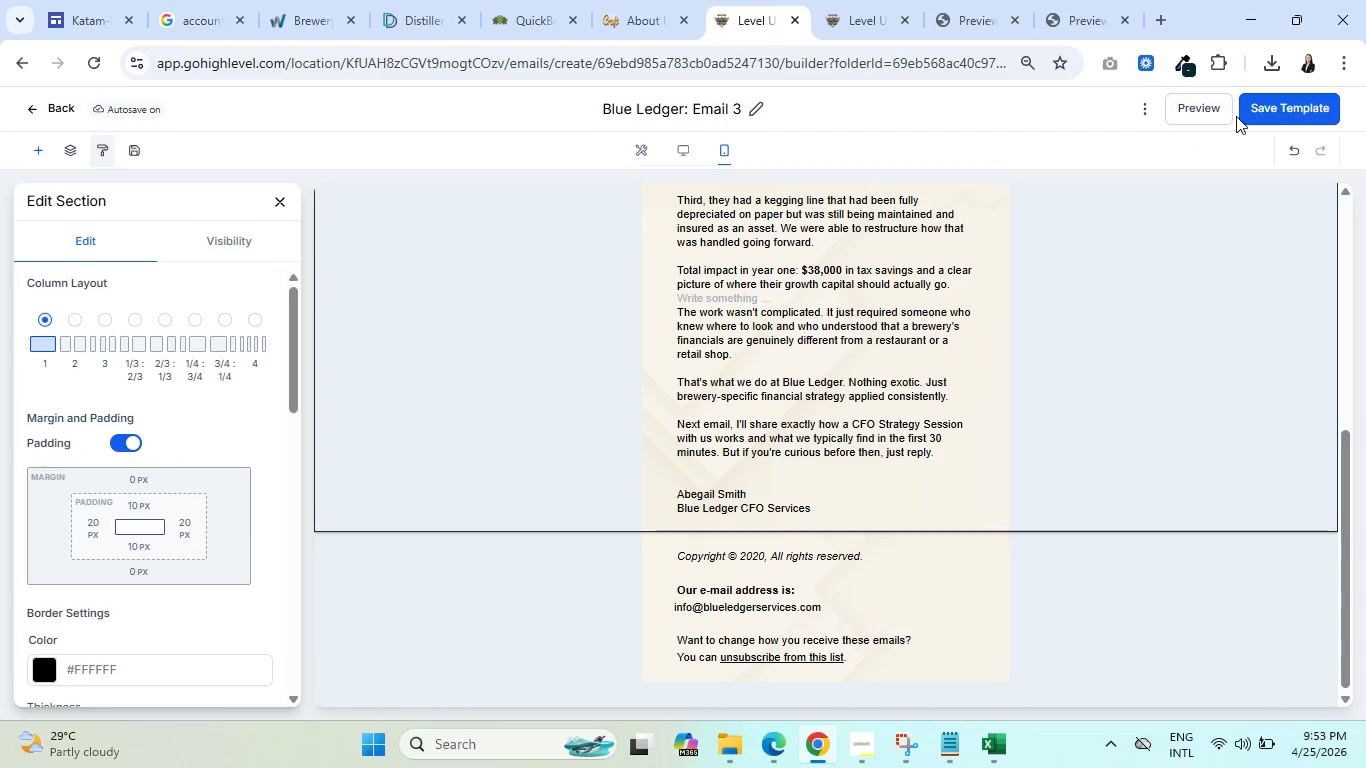 
left_click([1250, 110])
 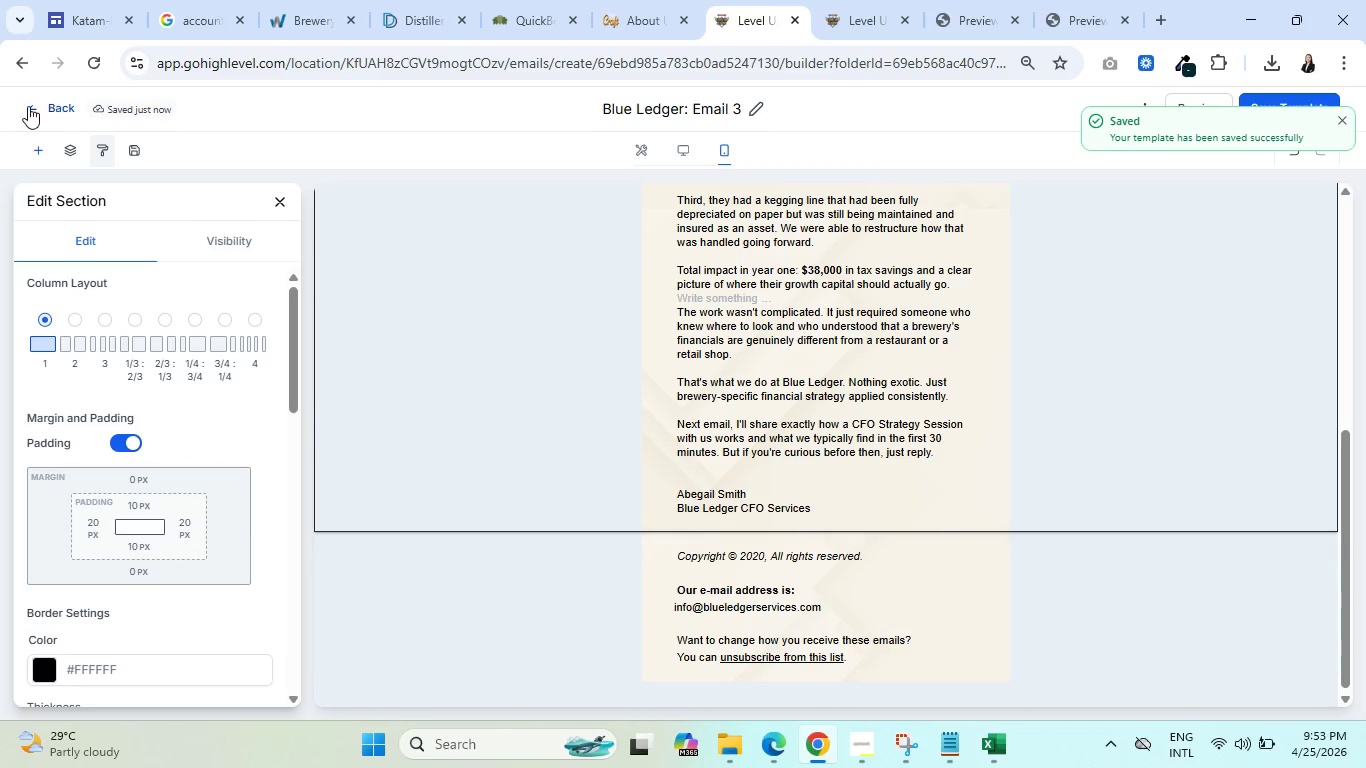 
left_click([27, 106])
 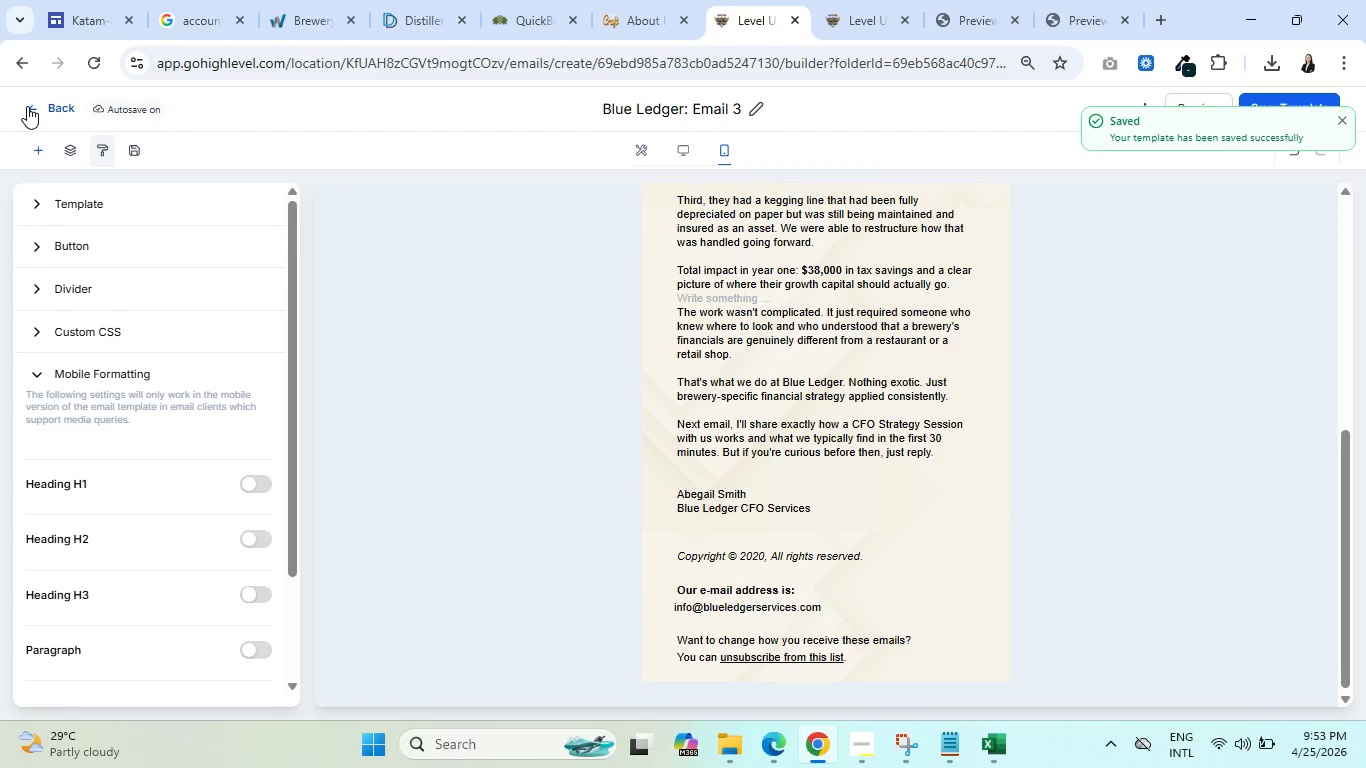 
left_click([27, 106])
 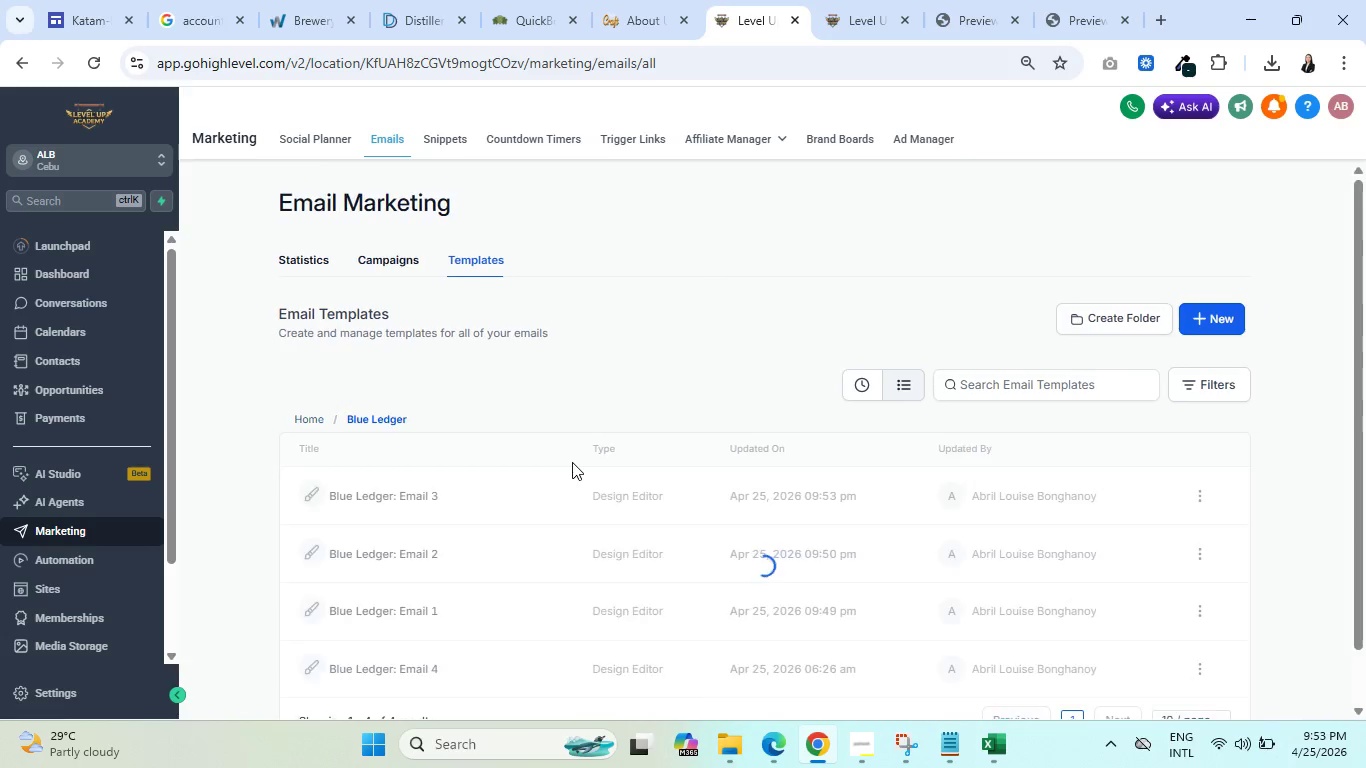 
scroll: coordinate [580, 520], scroll_direction: down, amount: 2.0
 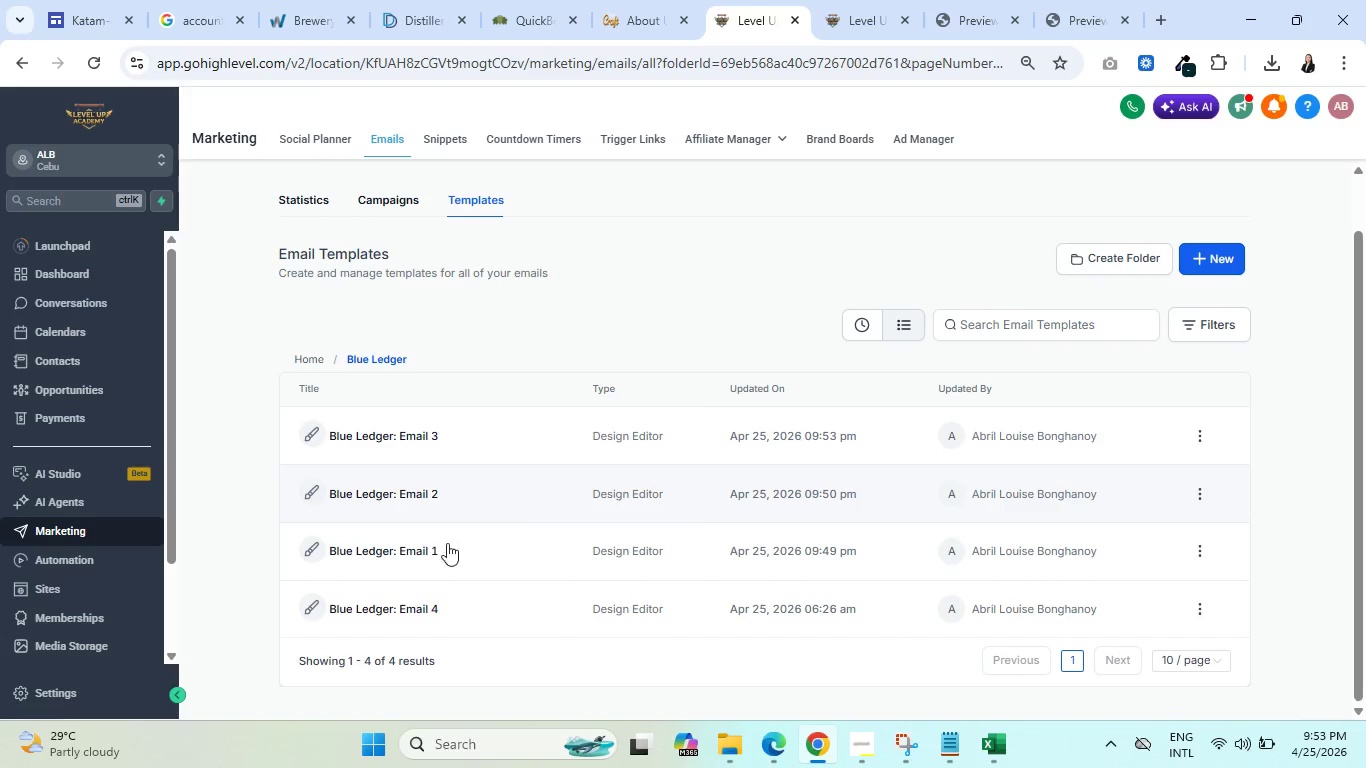 
left_click([389, 610])
 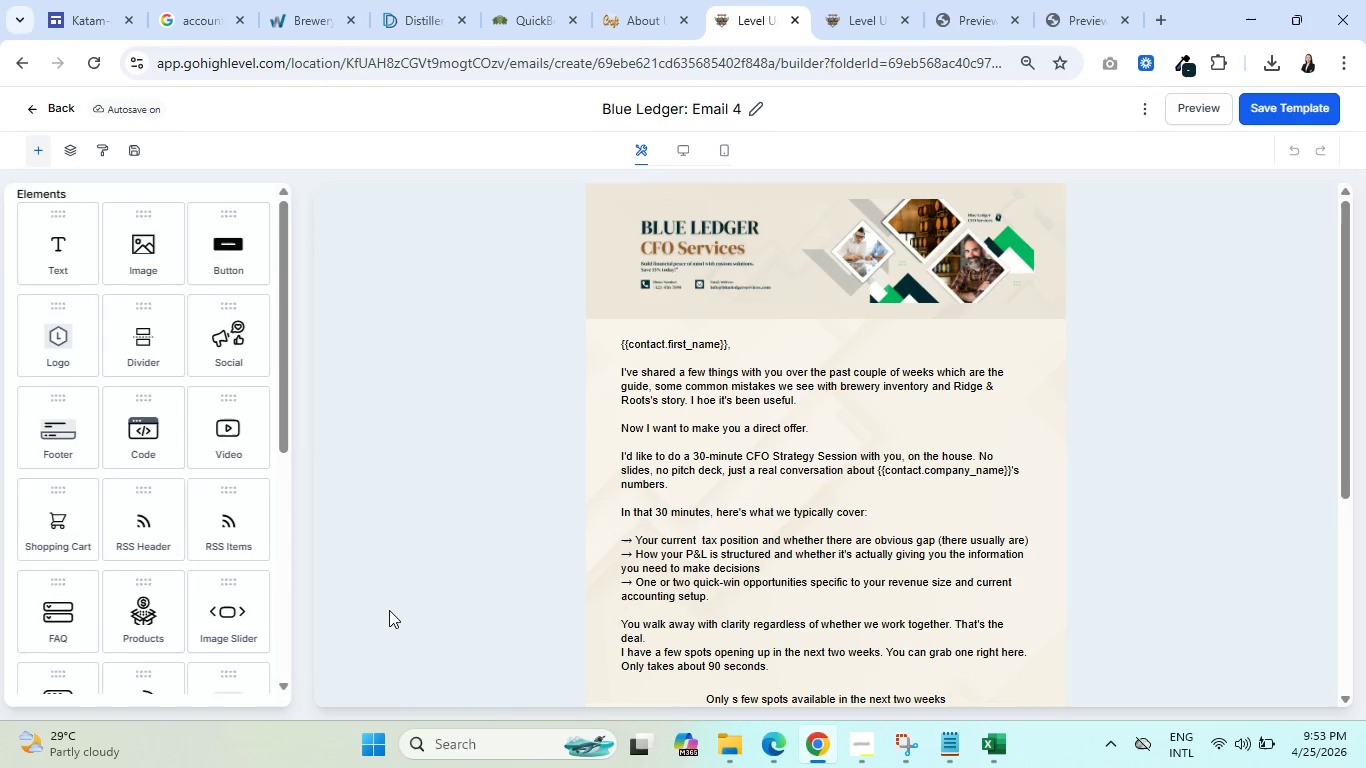 
left_click([738, 405])
 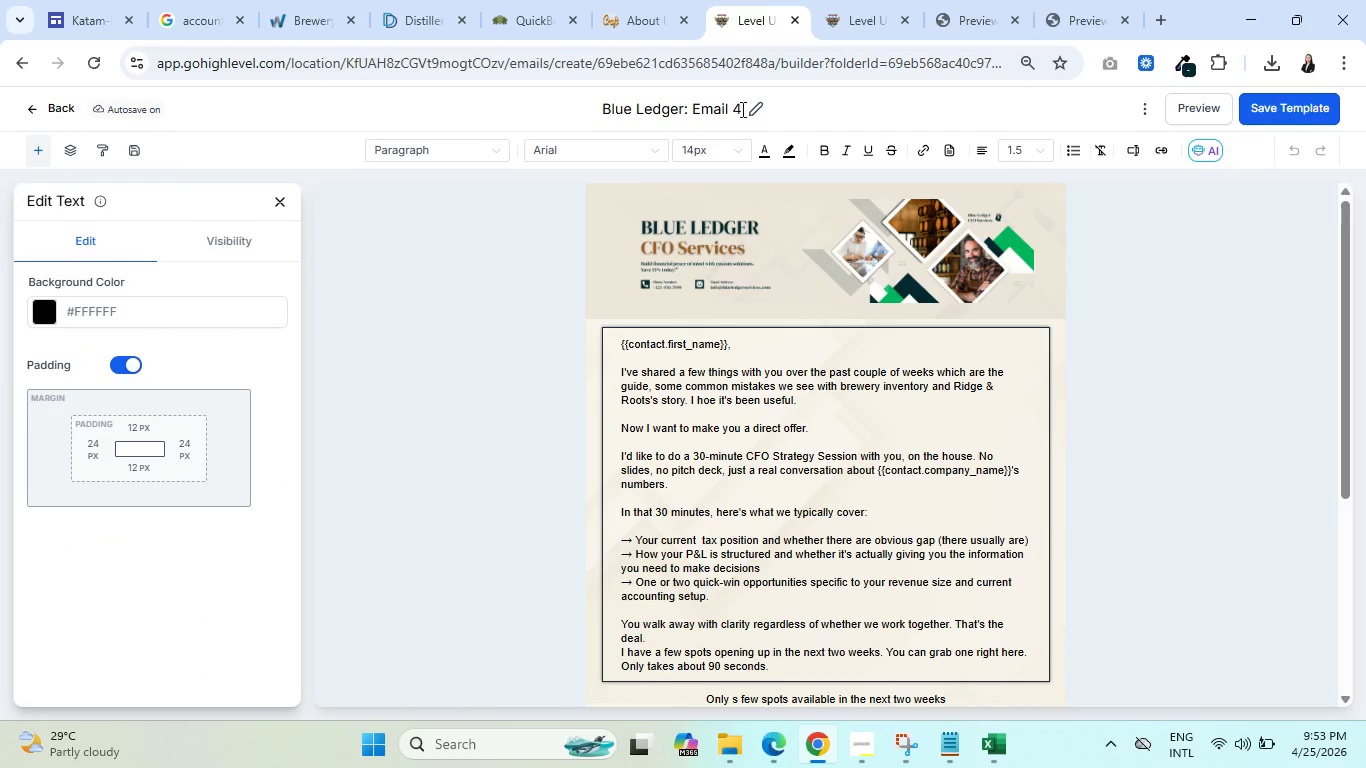 
left_click([765, 146])
 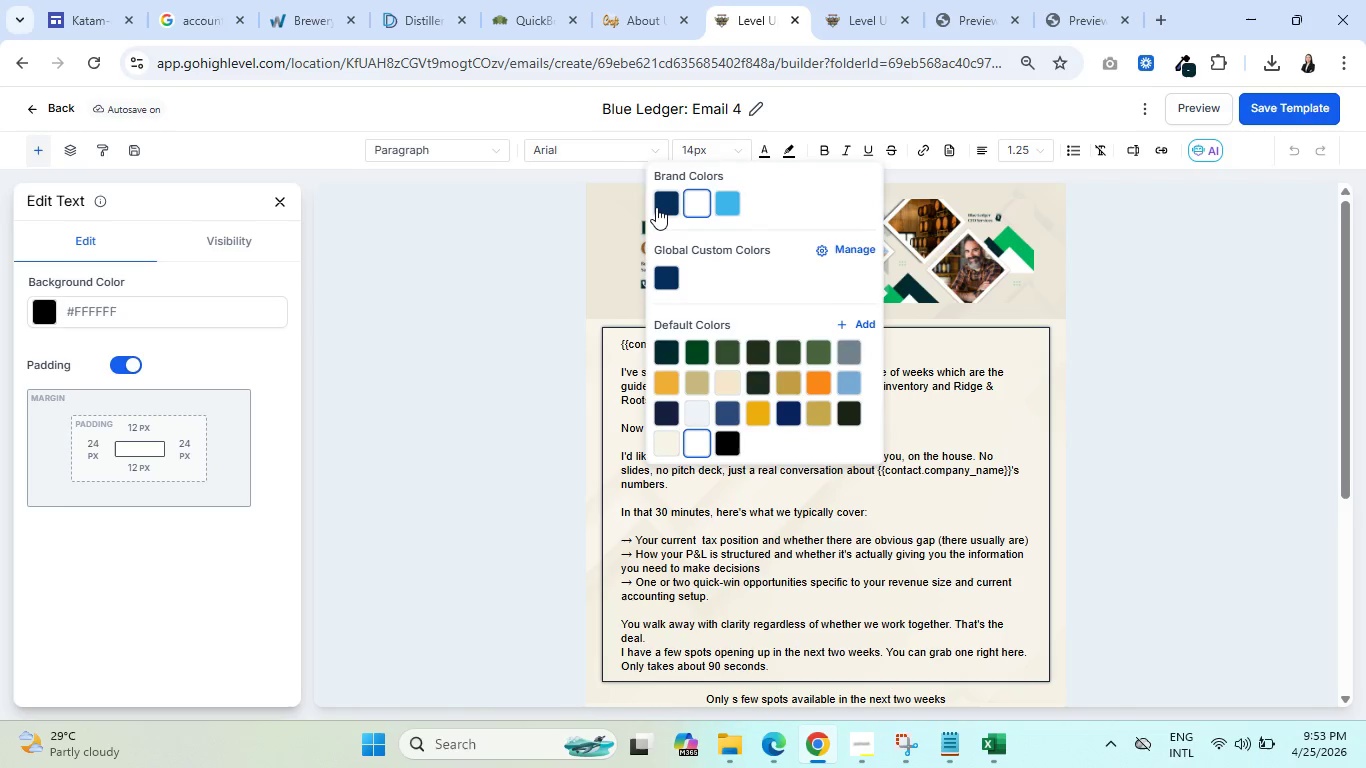 
left_click([663, 207])
 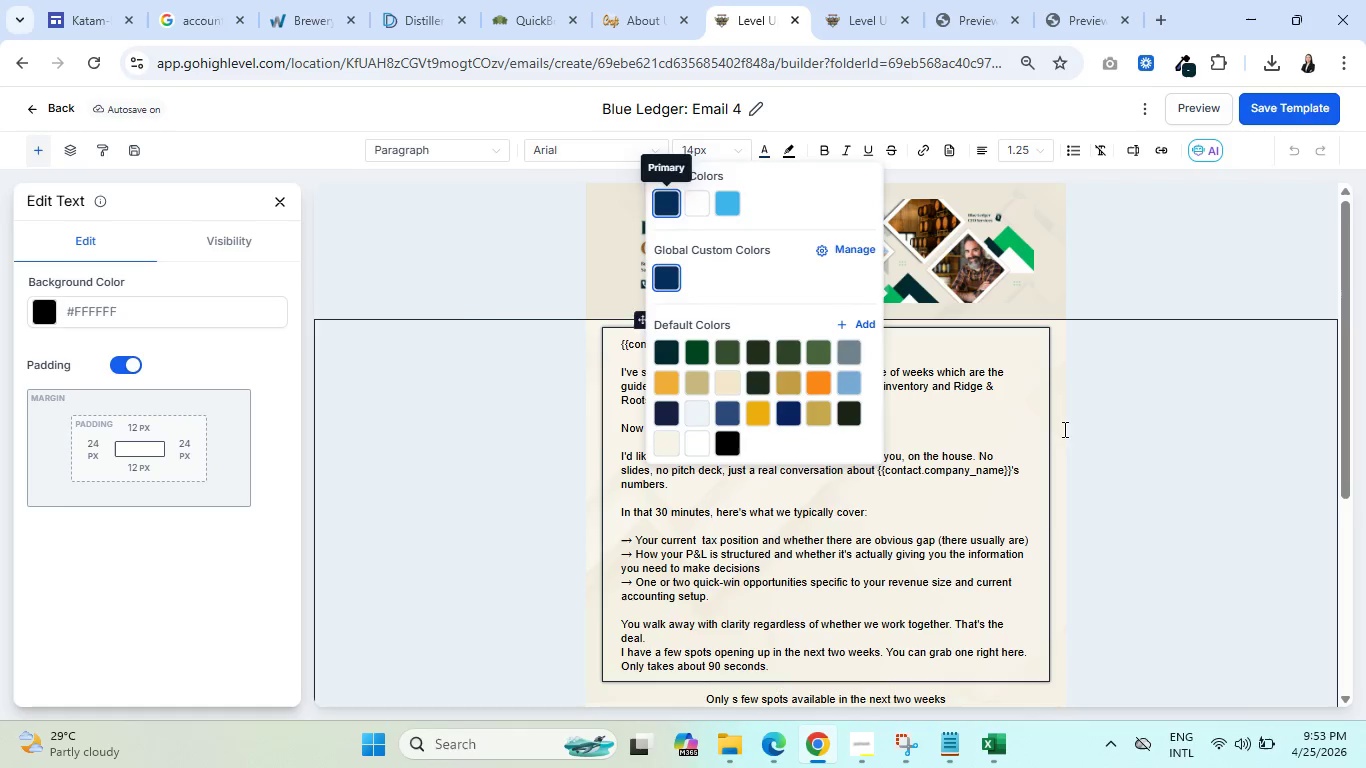 
left_click([1223, 515])
 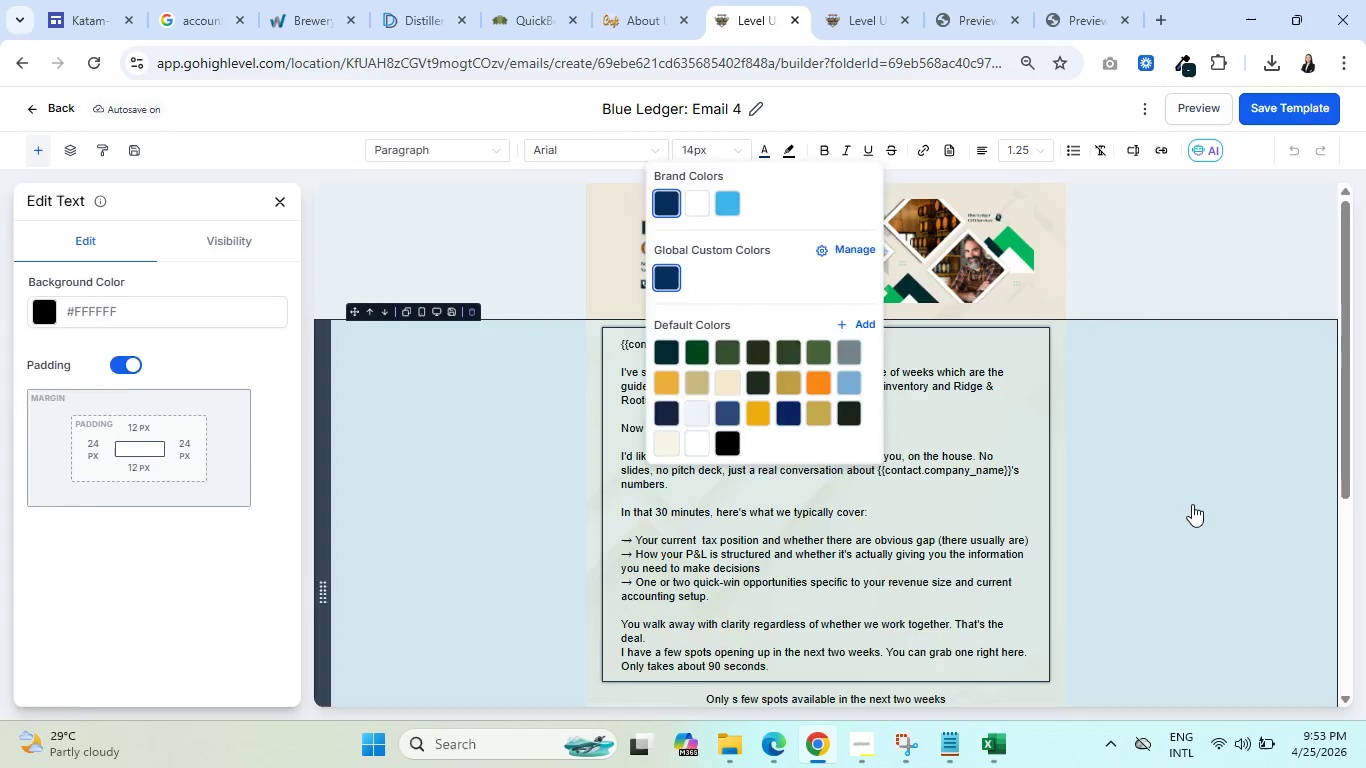 
scroll: coordinate [1192, 503], scroll_direction: down, amount: 2.0
 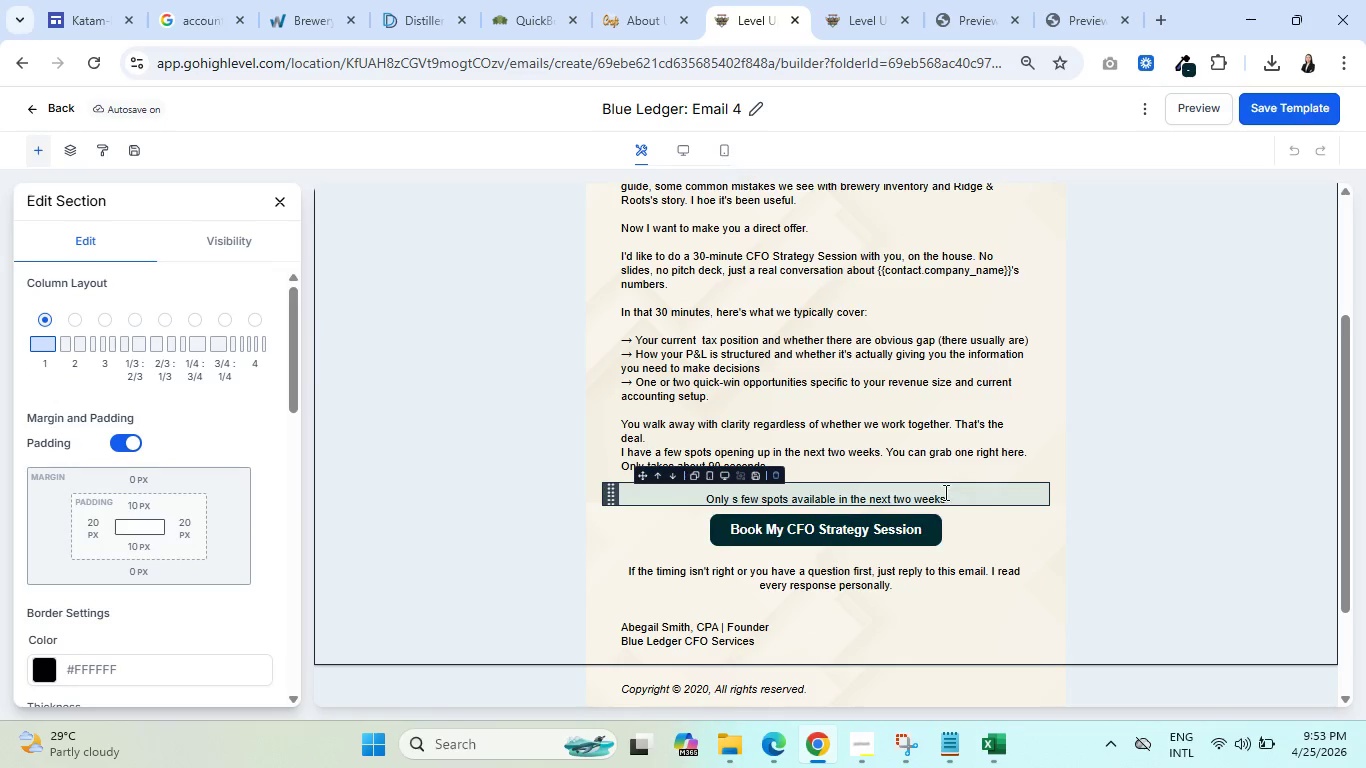 
left_click([944, 492])
 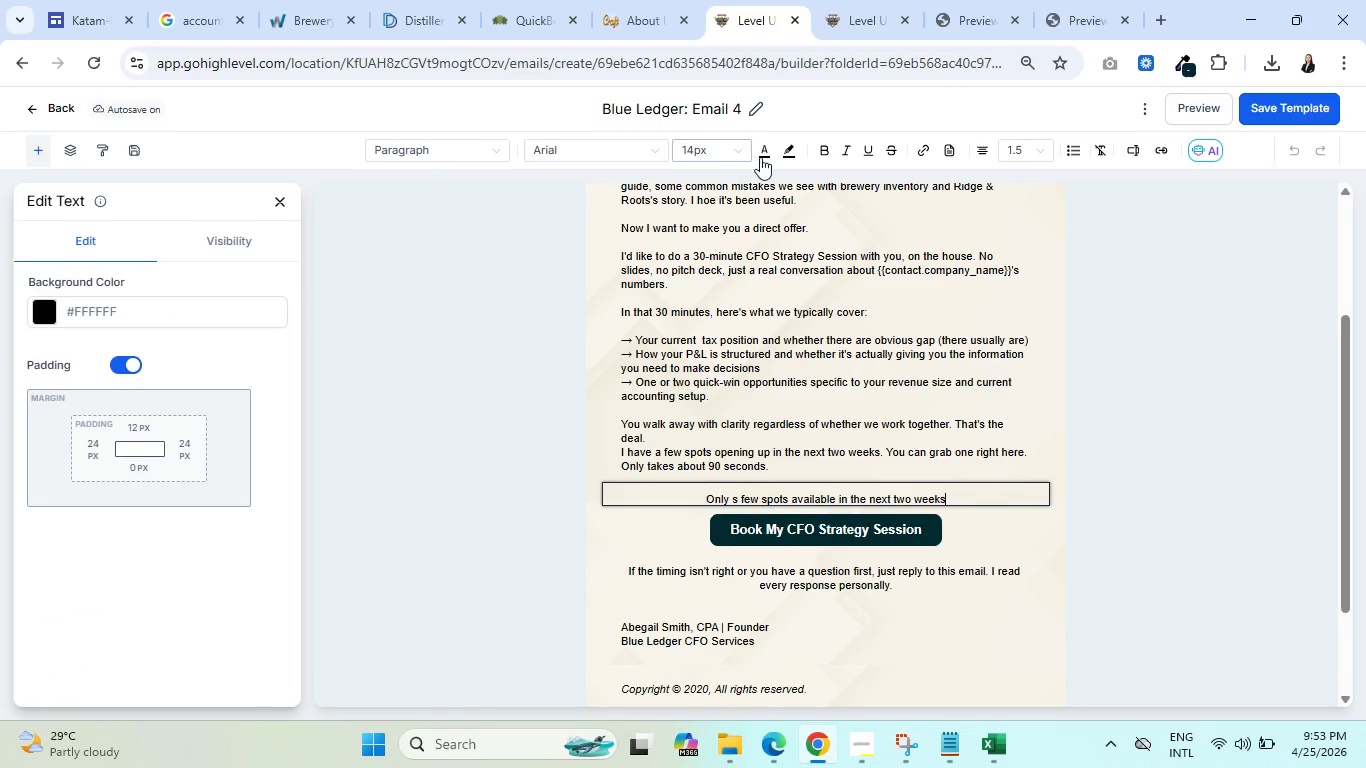 
left_click([761, 157])
 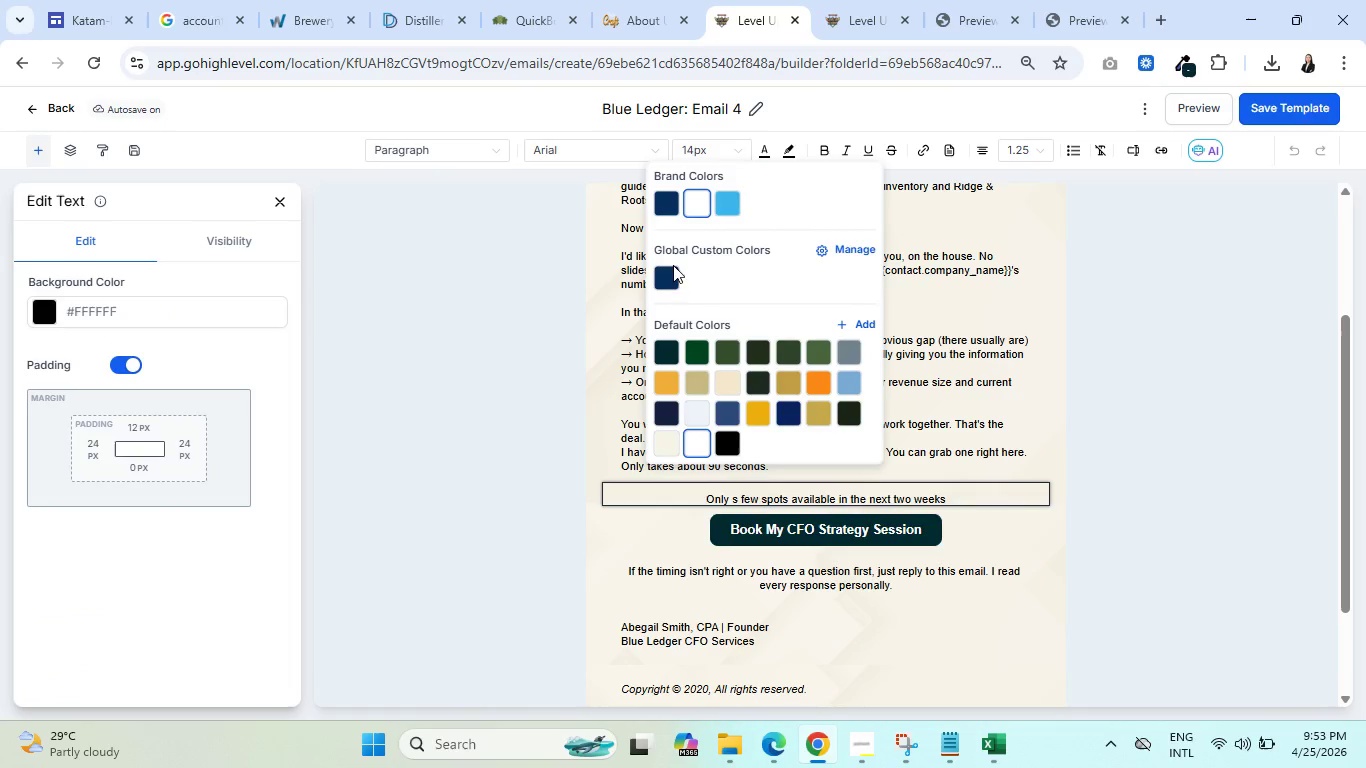 
left_click([671, 268])
 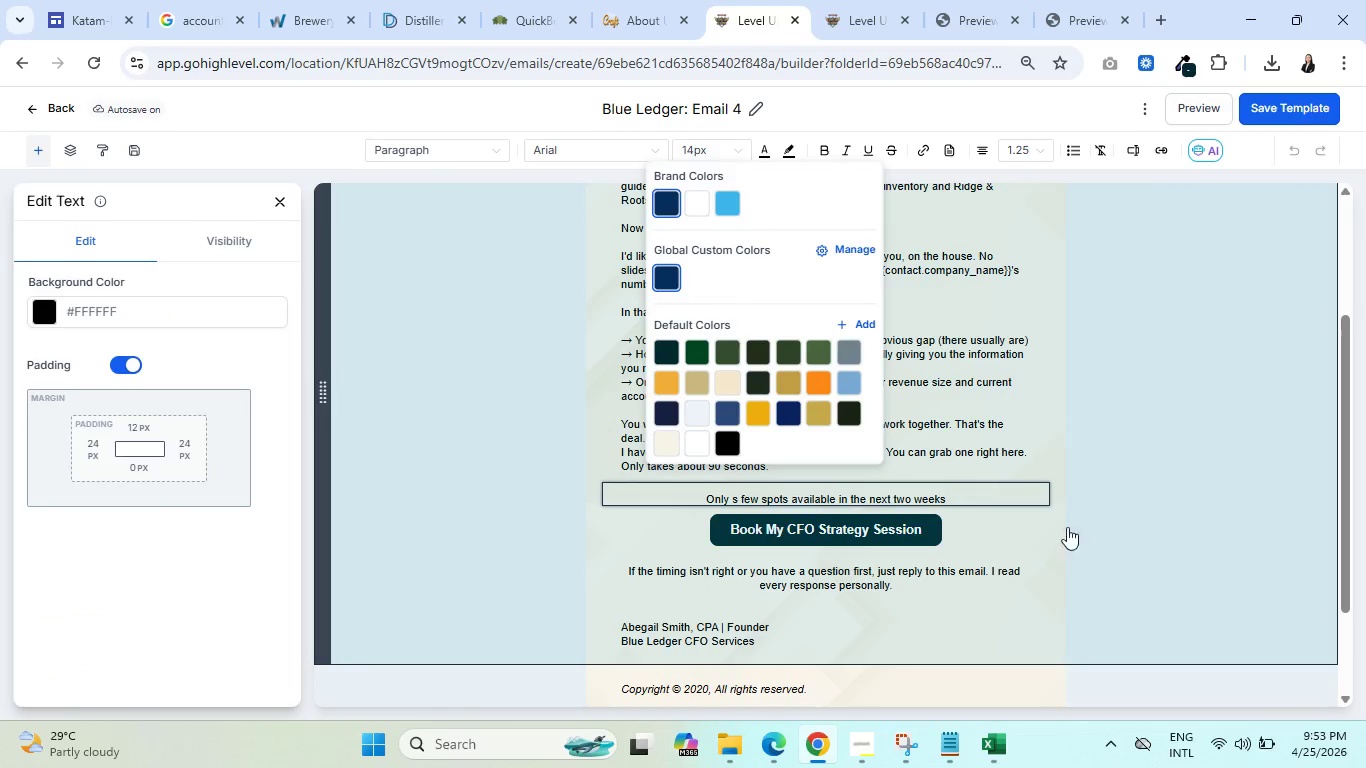 
left_click([996, 532])
 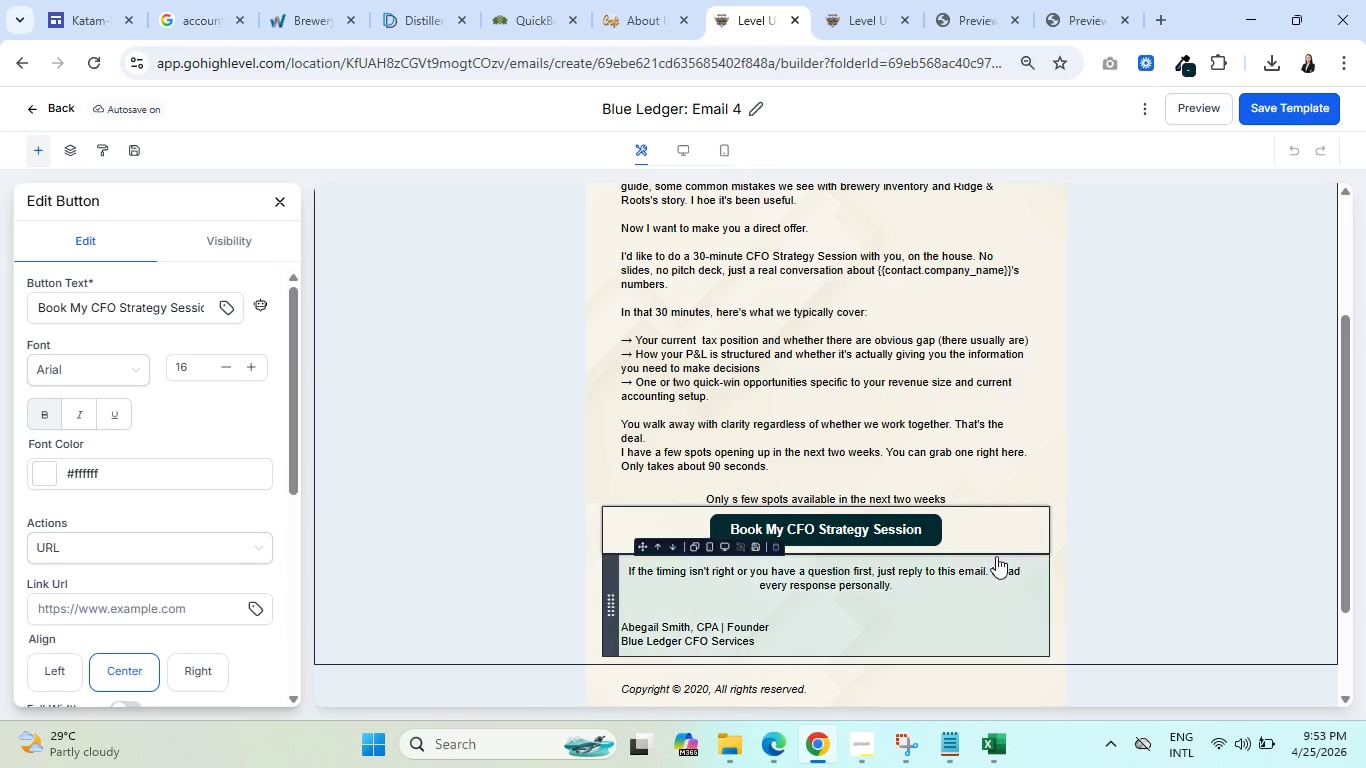 
left_click([992, 563])
 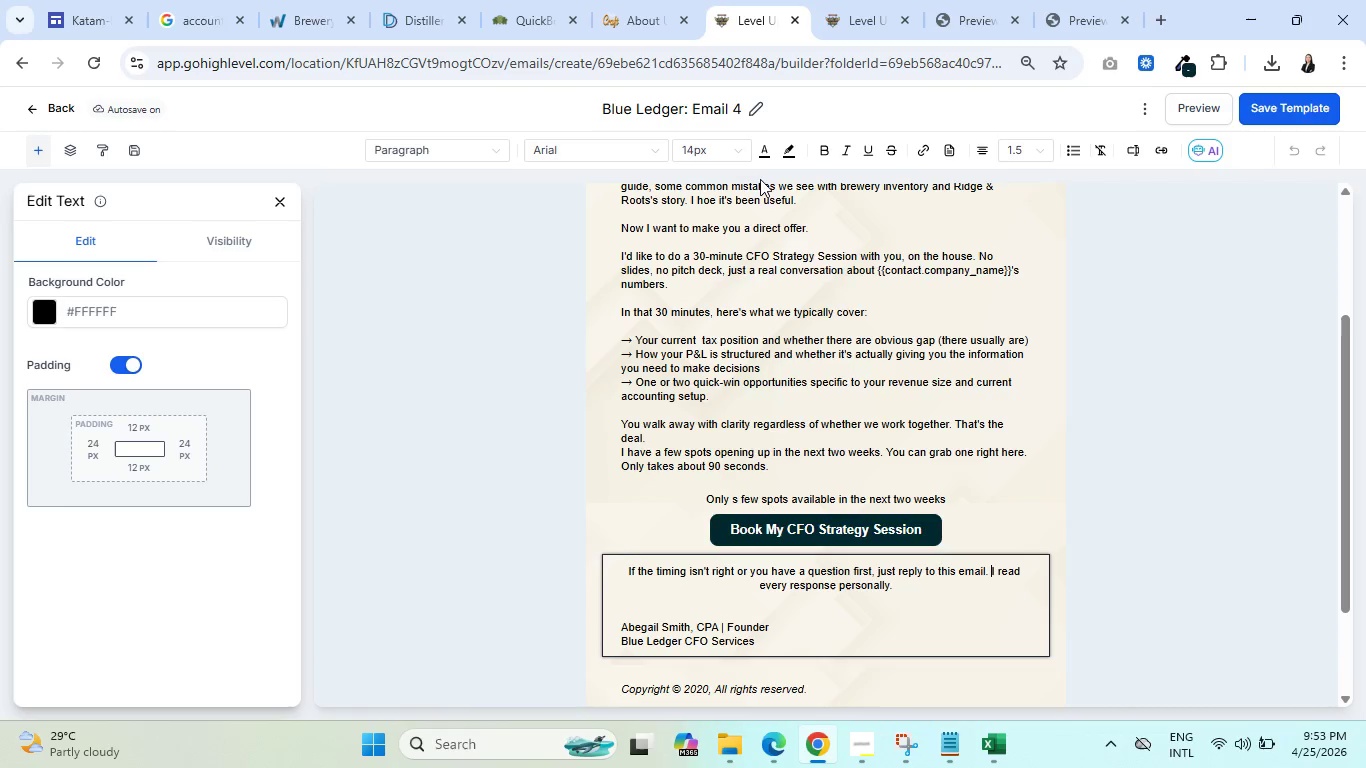 
left_click([762, 154])
 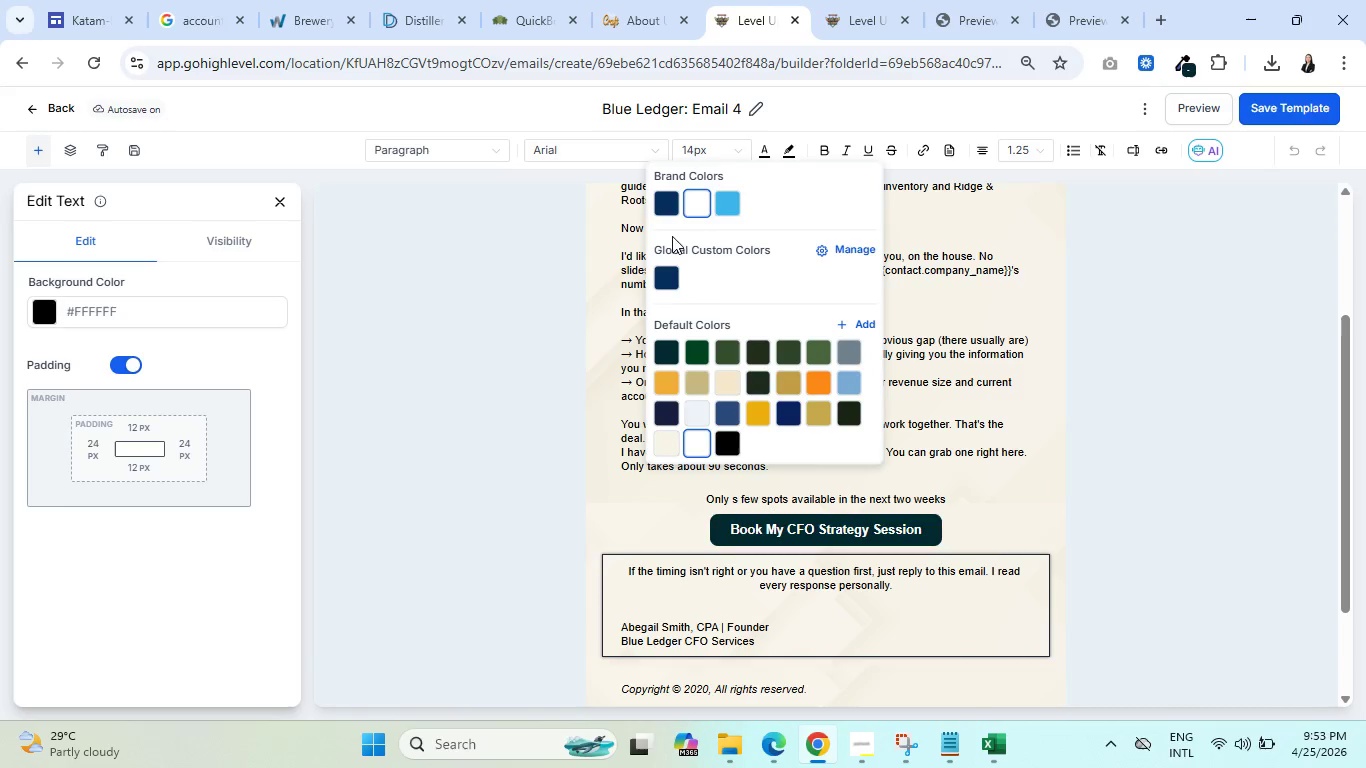 
left_click([664, 208])
 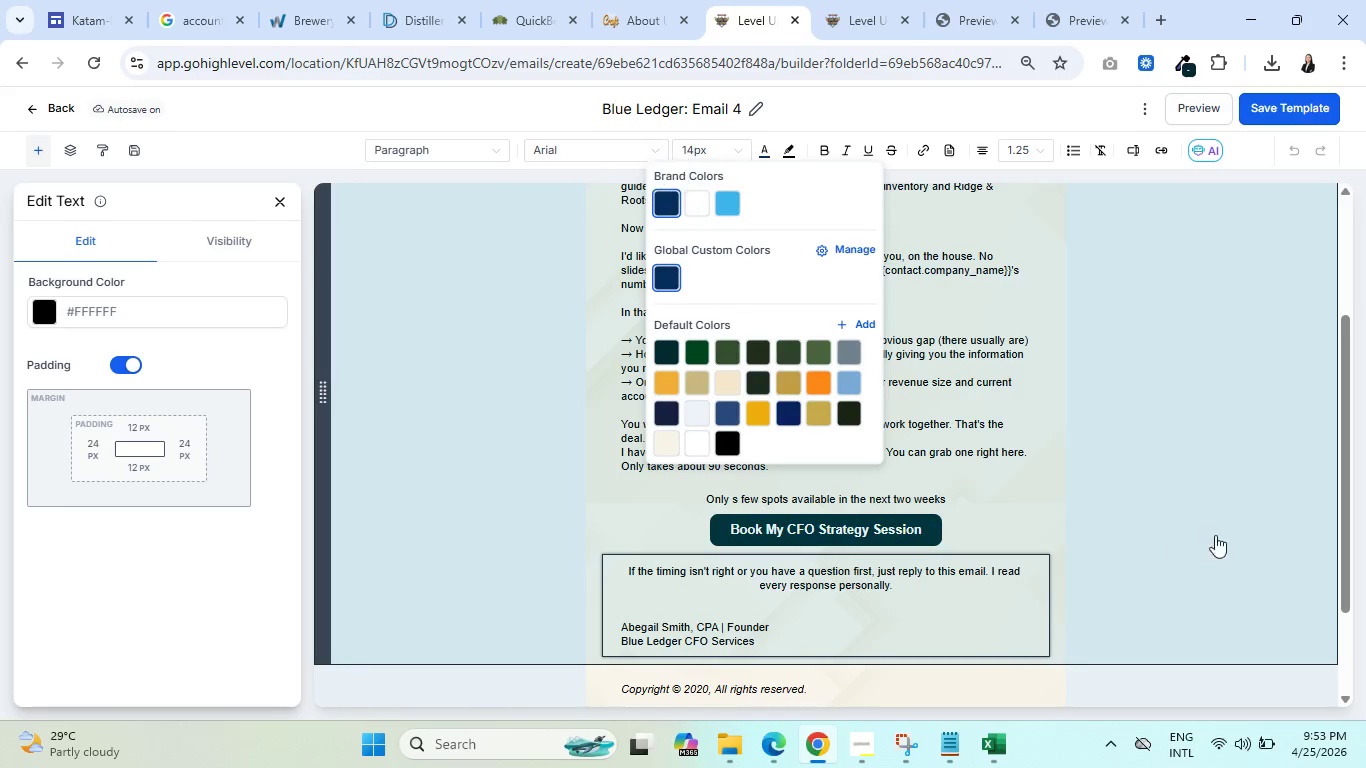 
left_click([1218, 556])
 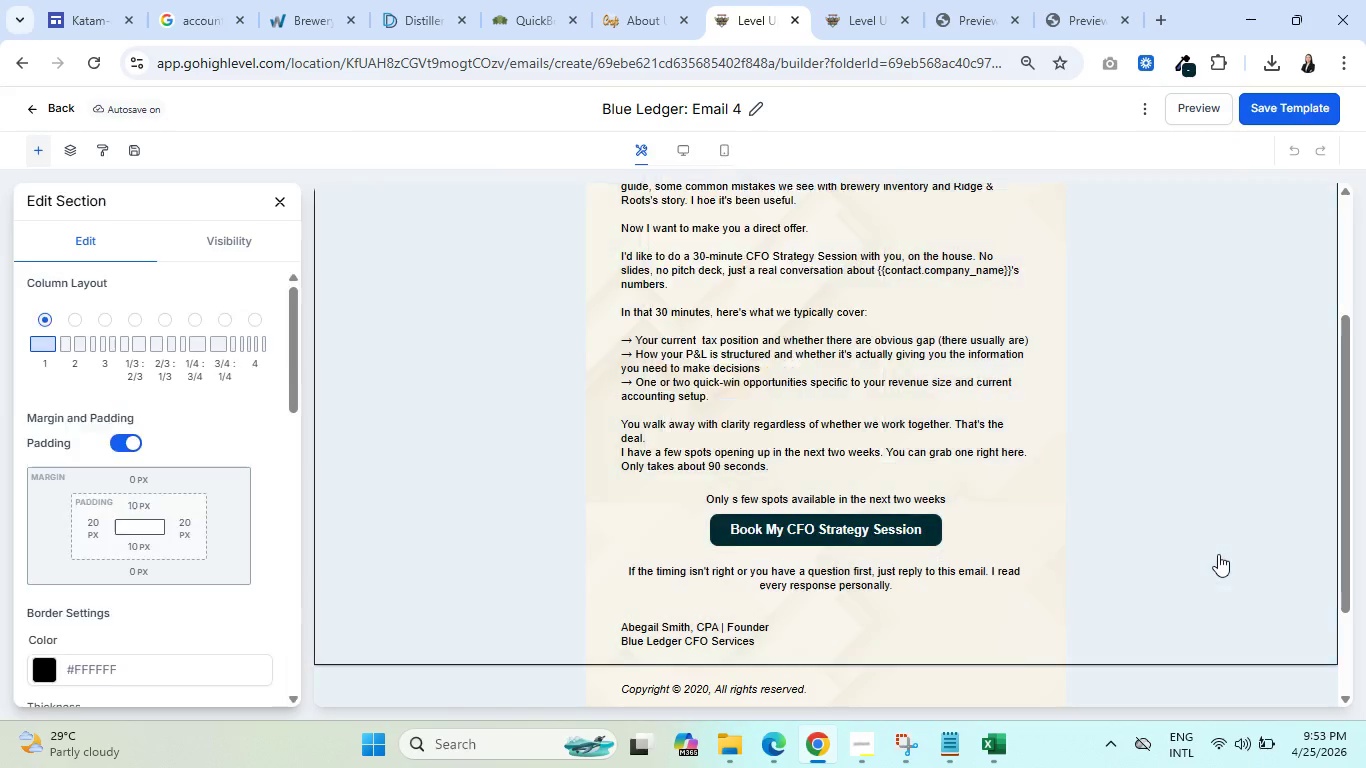 
scroll: coordinate [1218, 553], scroll_direction: down, amount: 2.0
 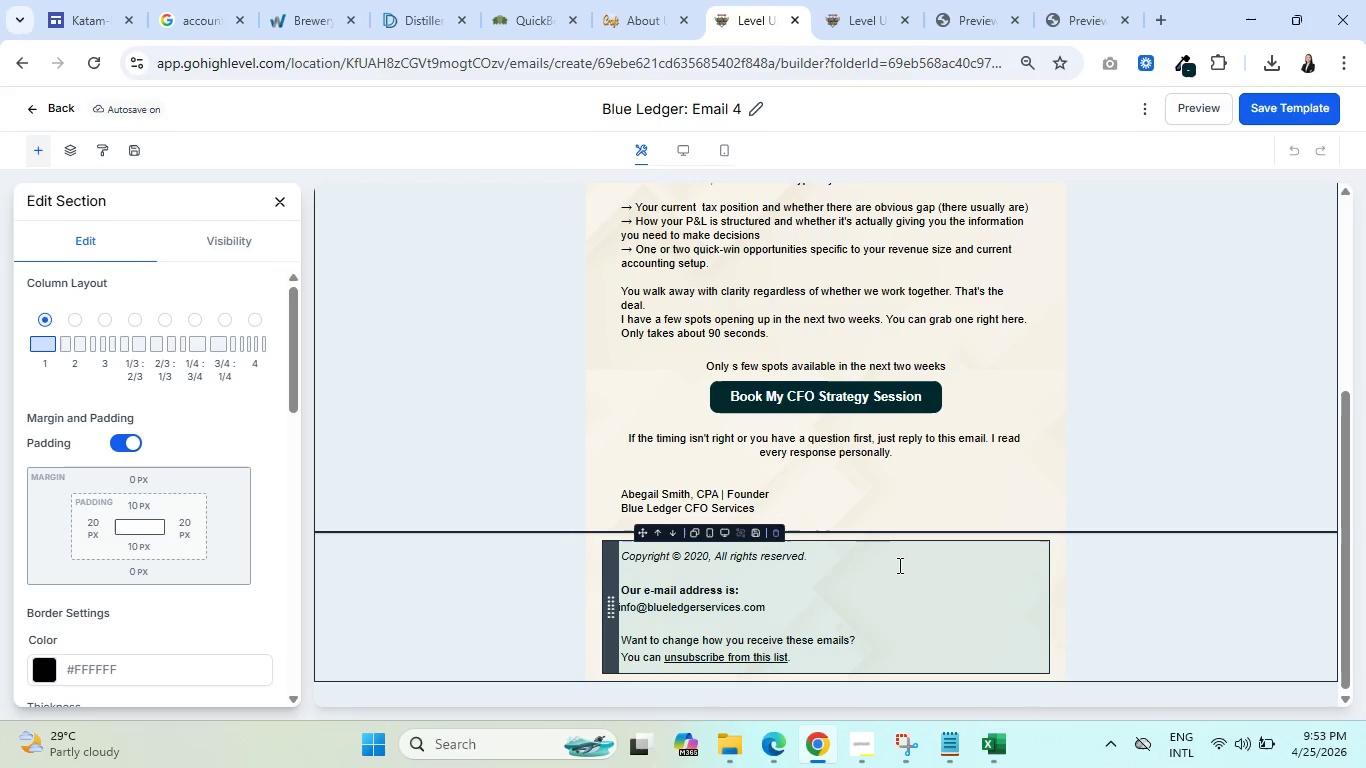 
left_click([898, 564])
 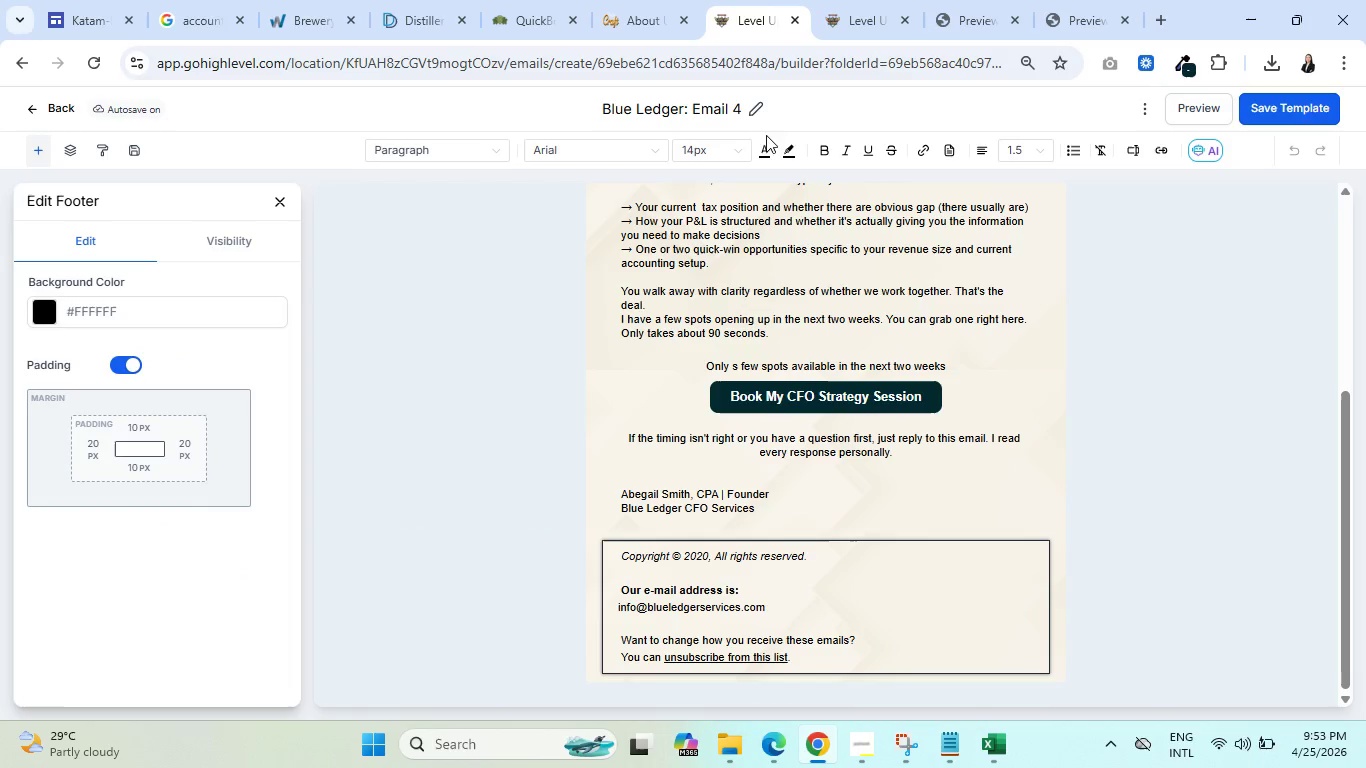 
left_click([766, 151])
 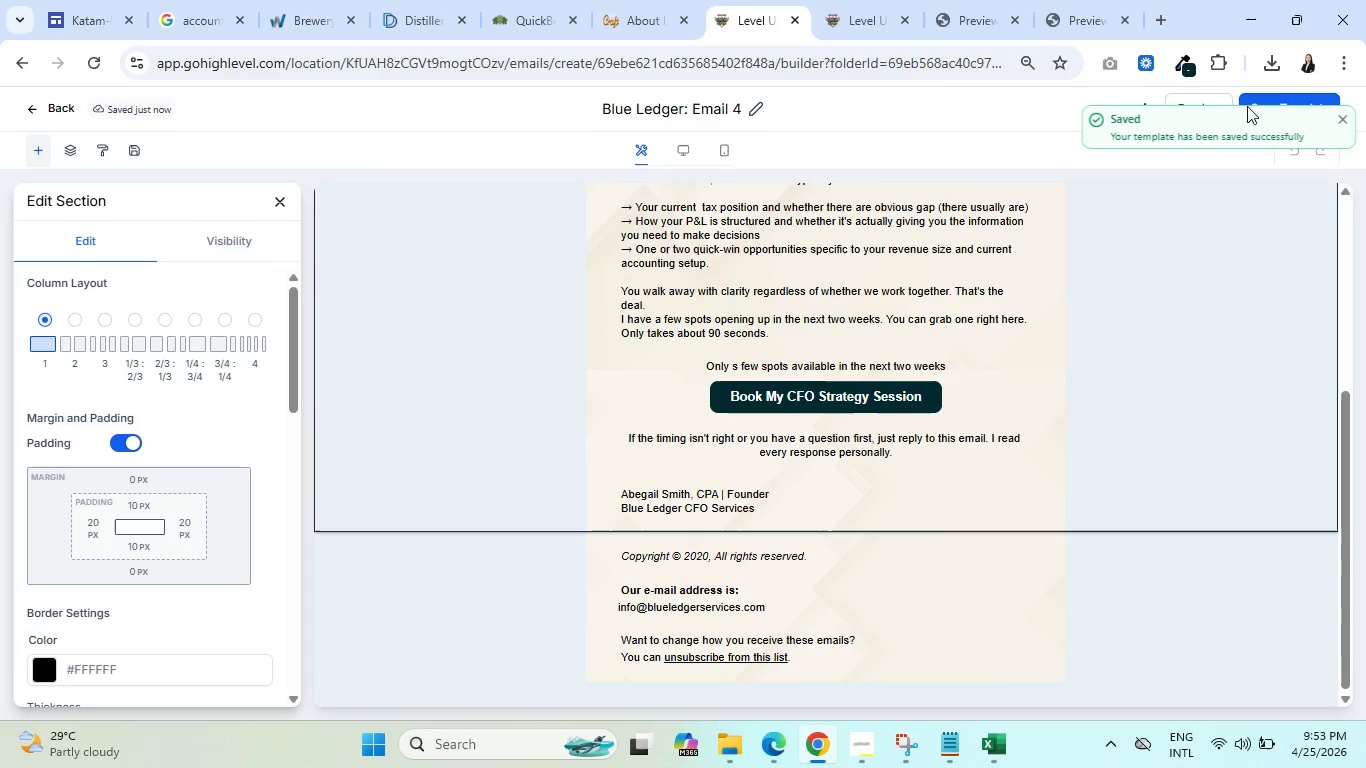 
wait(5.02)
 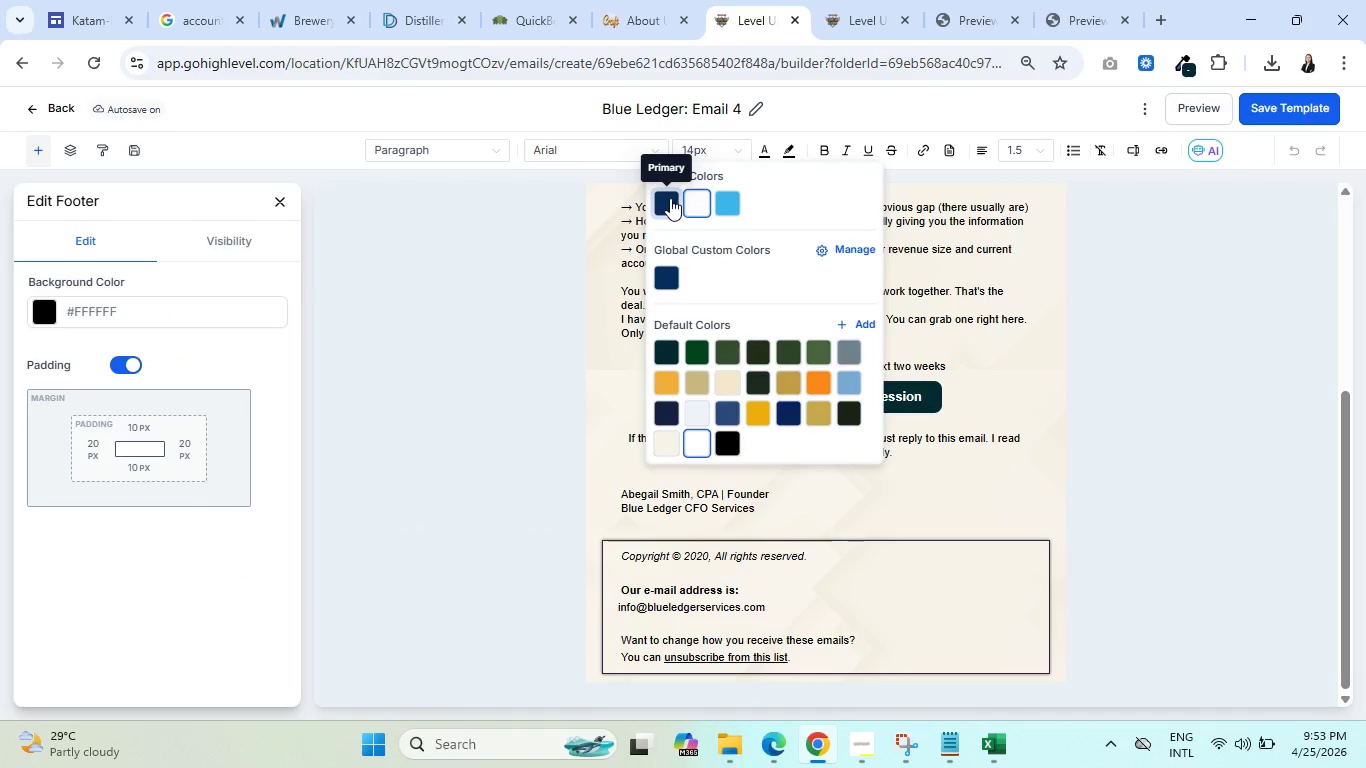 
left_click([47, 104])
 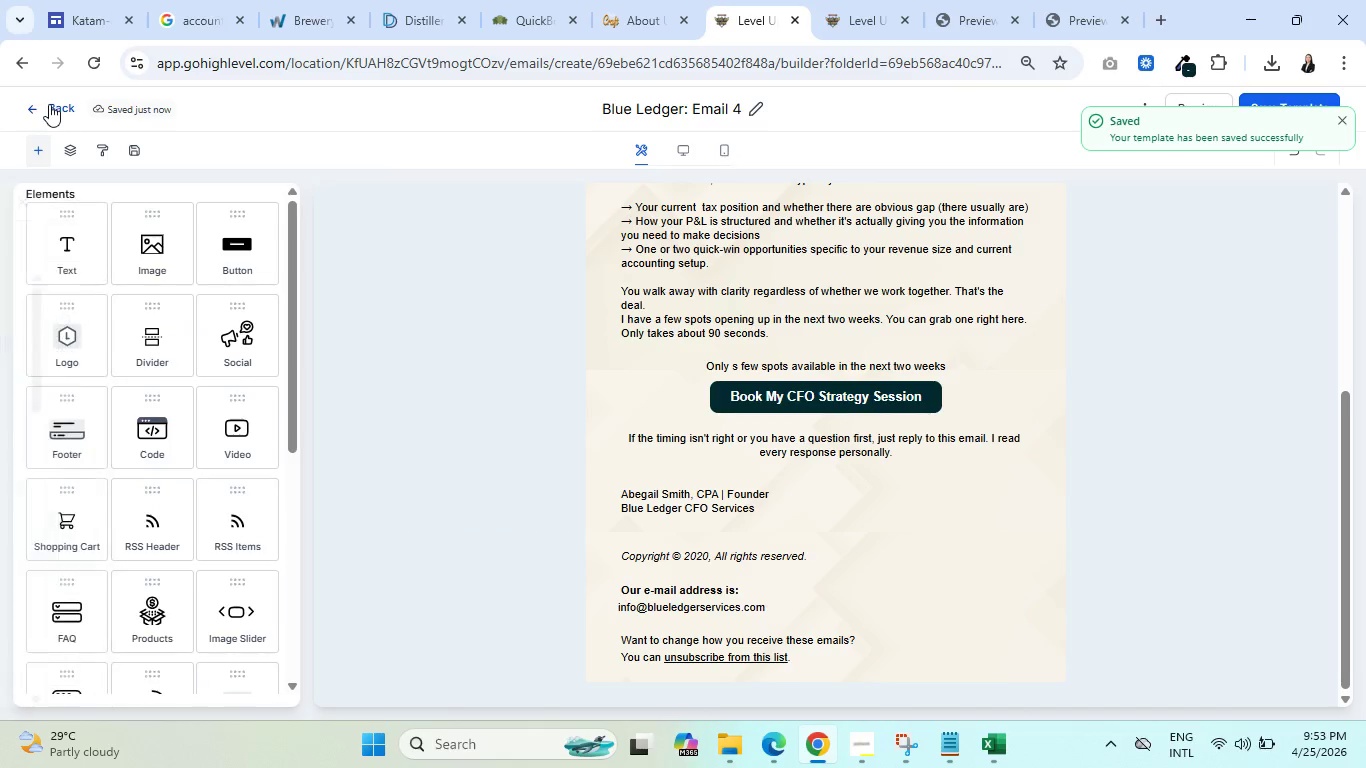 
double_click([50, 104])
 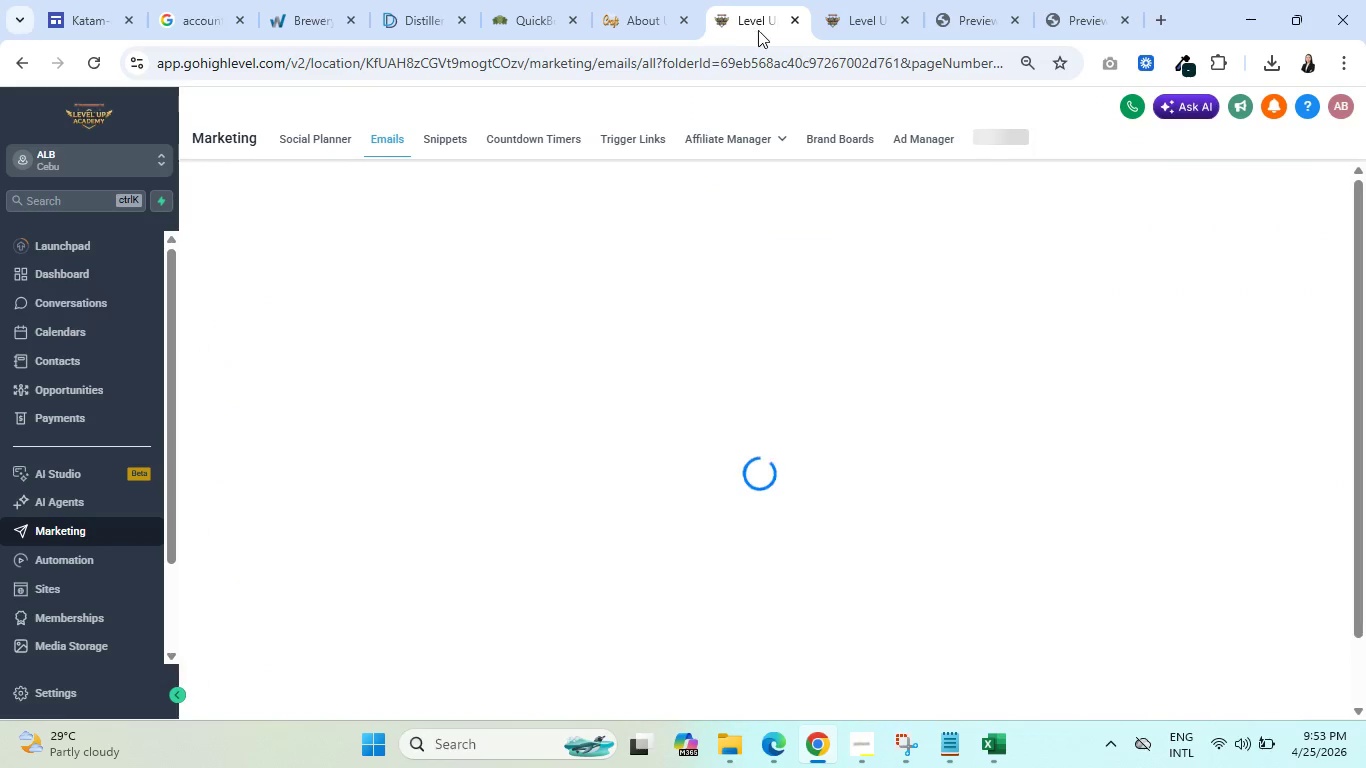 
left_click([865, 0])
 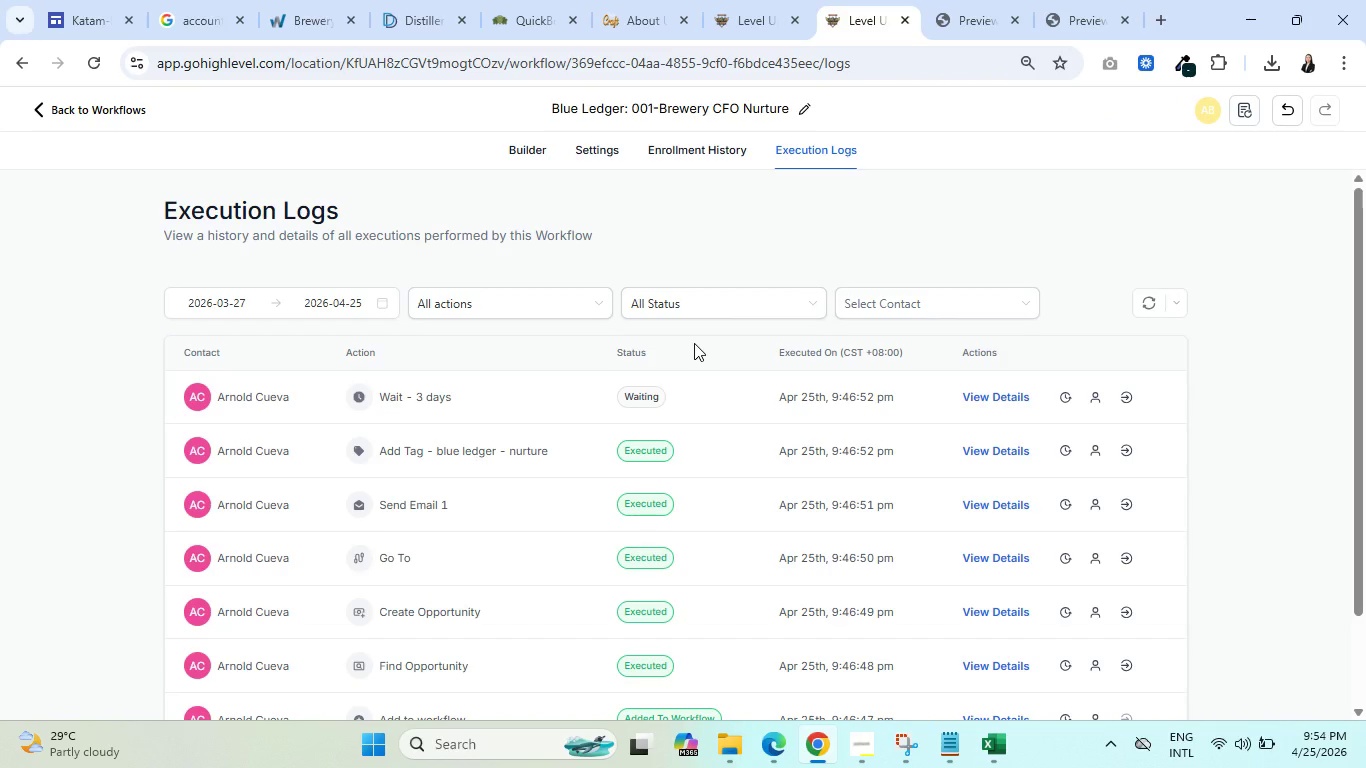 
wait(5.77)
 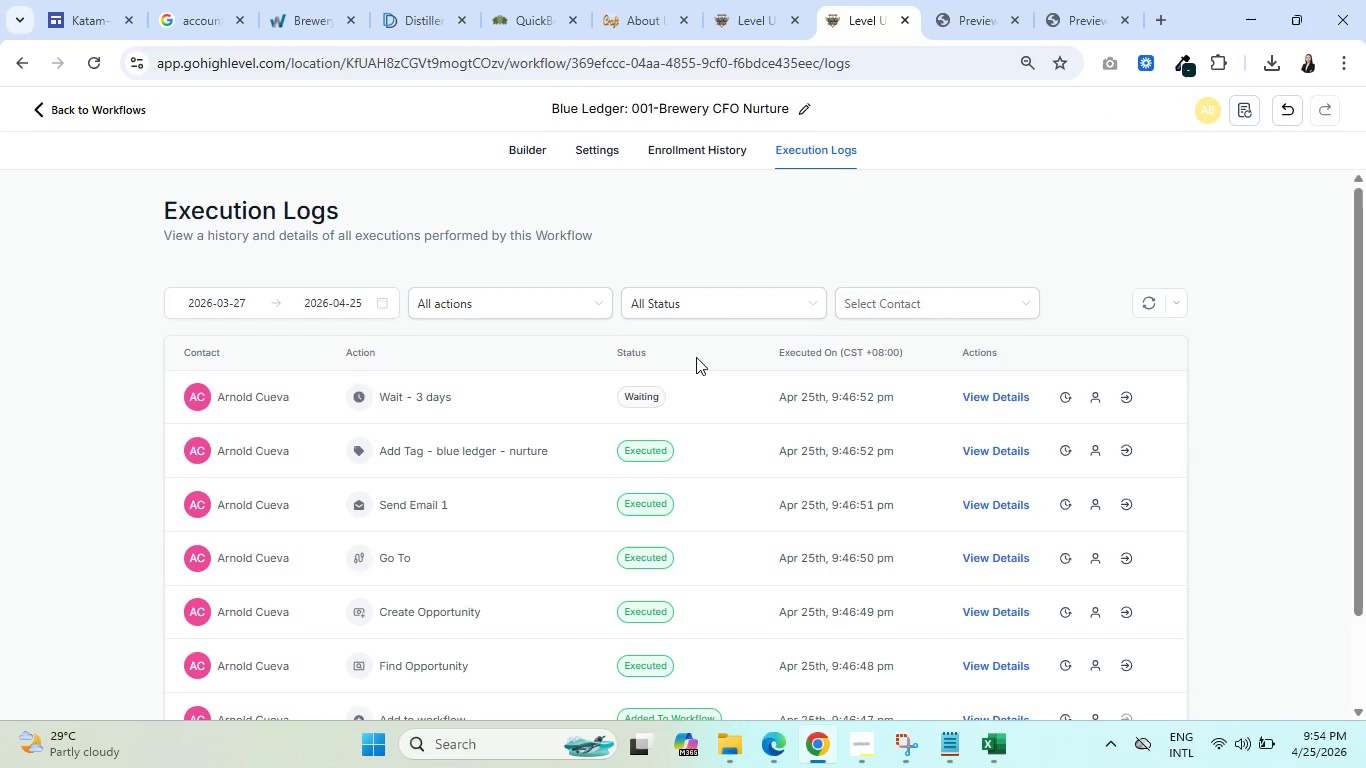 
mouse_move([1090, 383])
 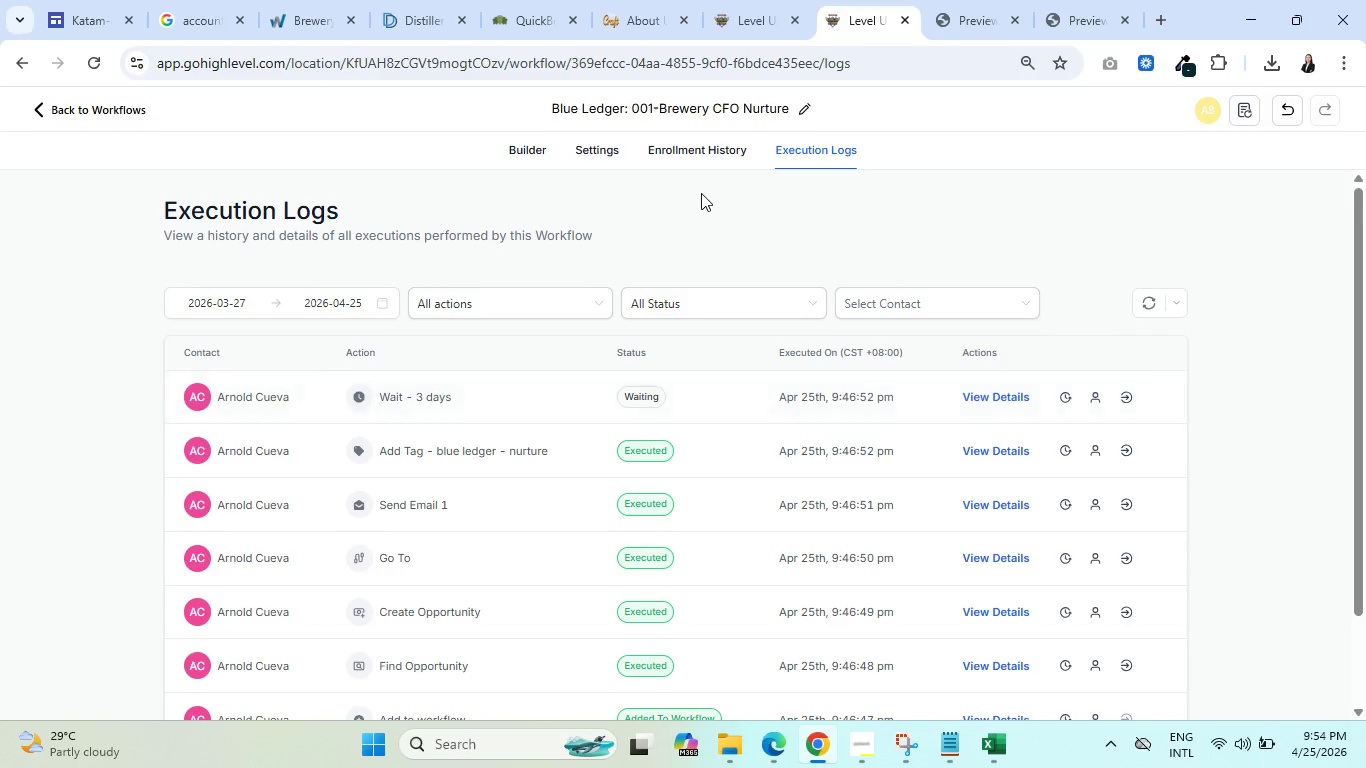 
left_click([685, 155])
 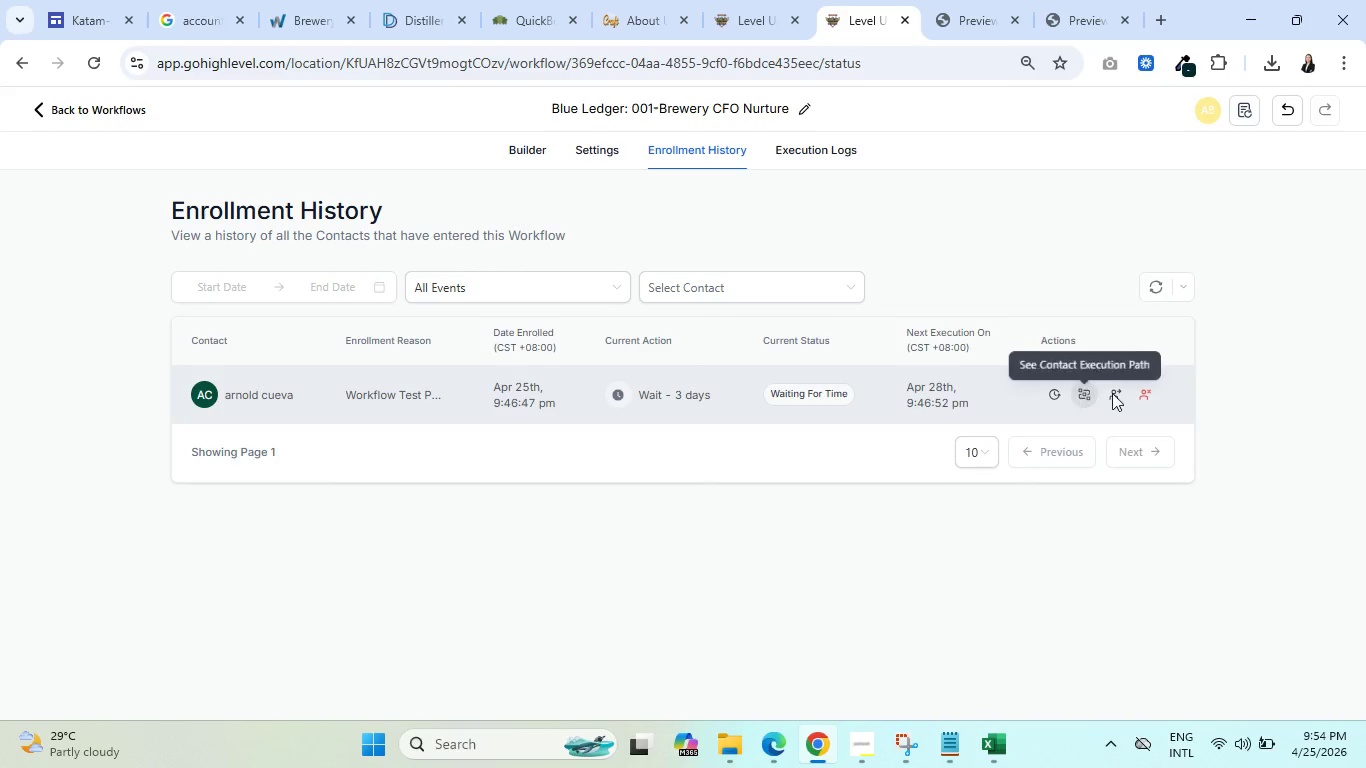 
left_click([1114, 392])
 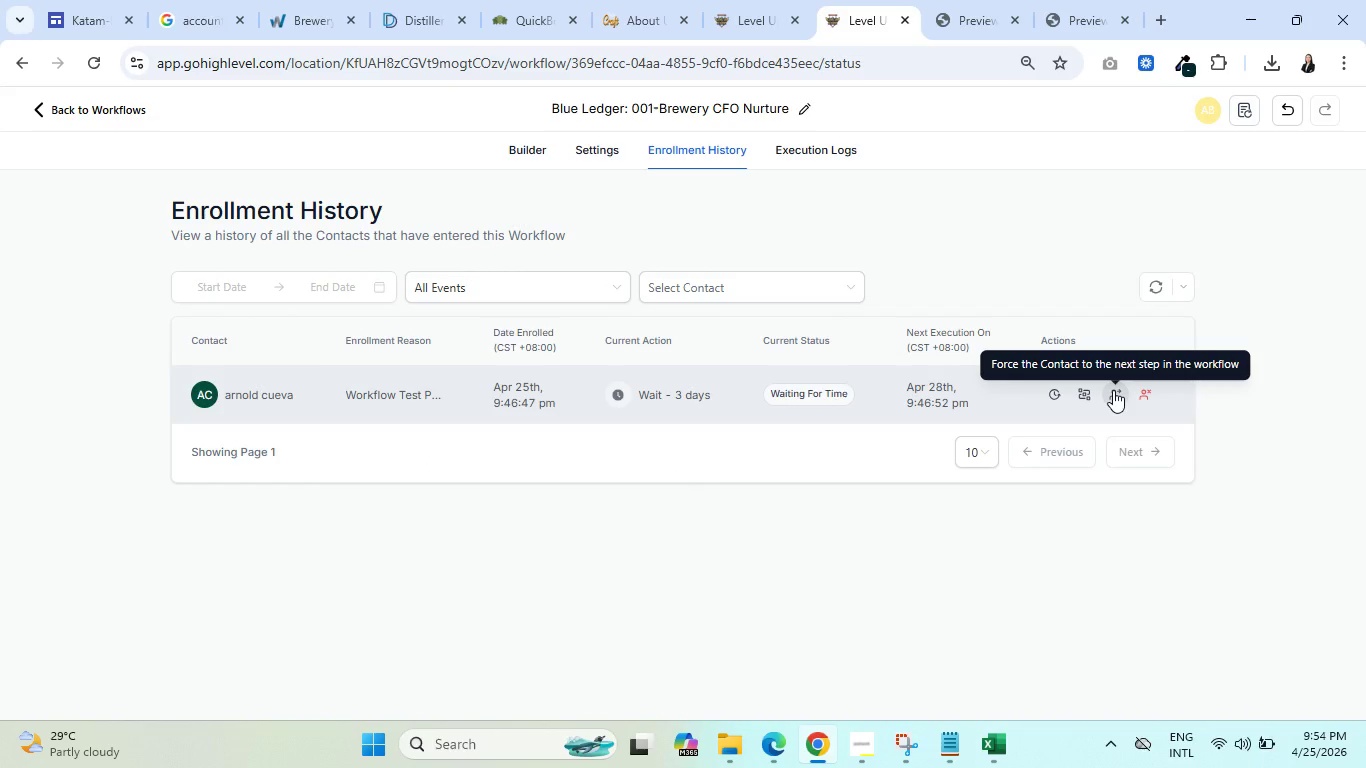 
wait(35.7)
 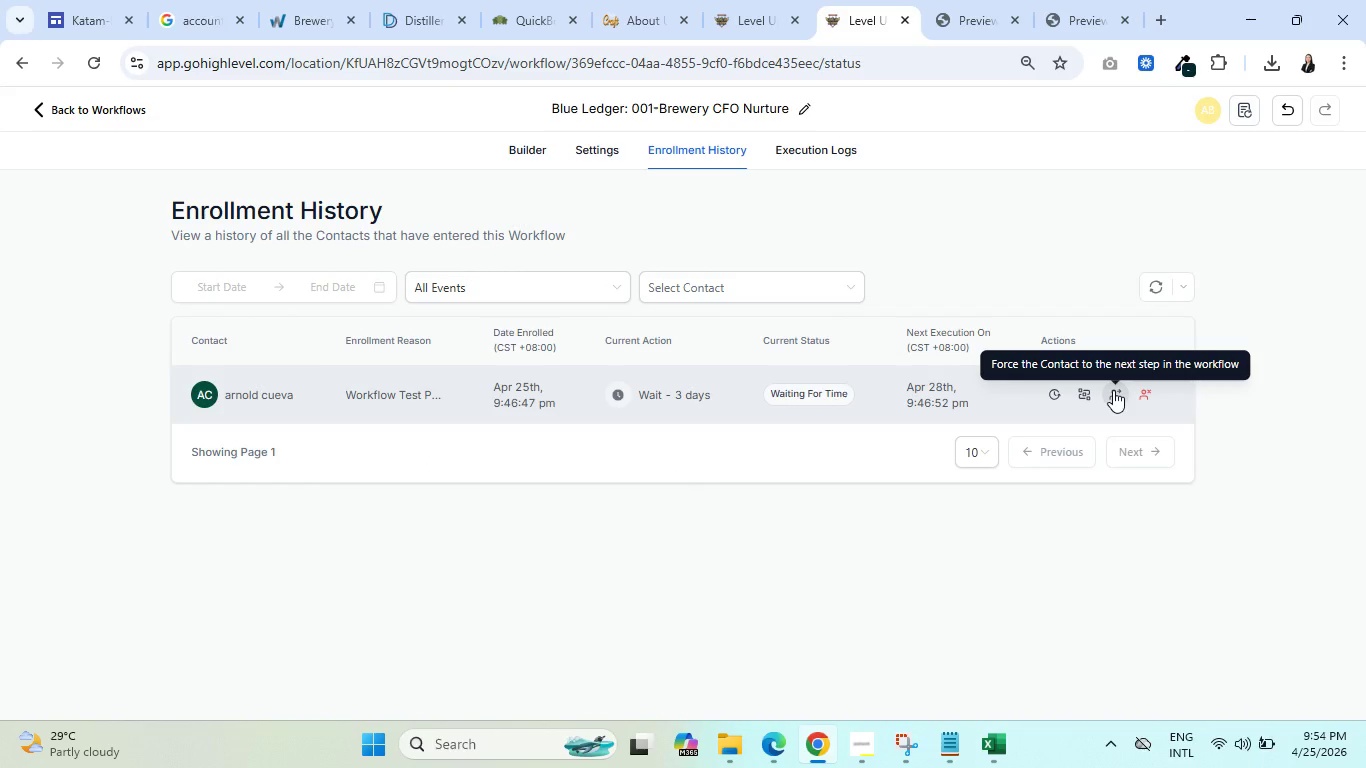 
left_click([740, 0])
 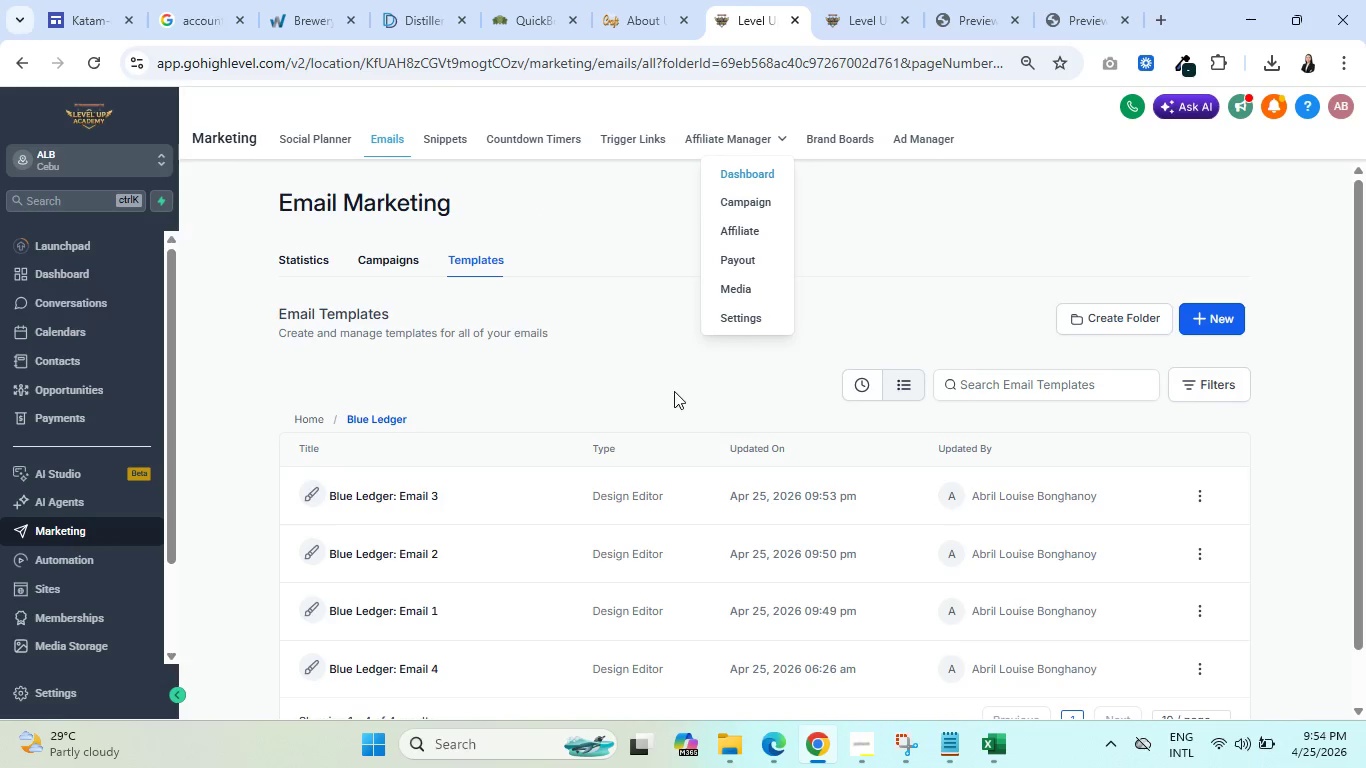 
scroll: coordinate [633, 421], scroll_direction: down, amount: 2.0
 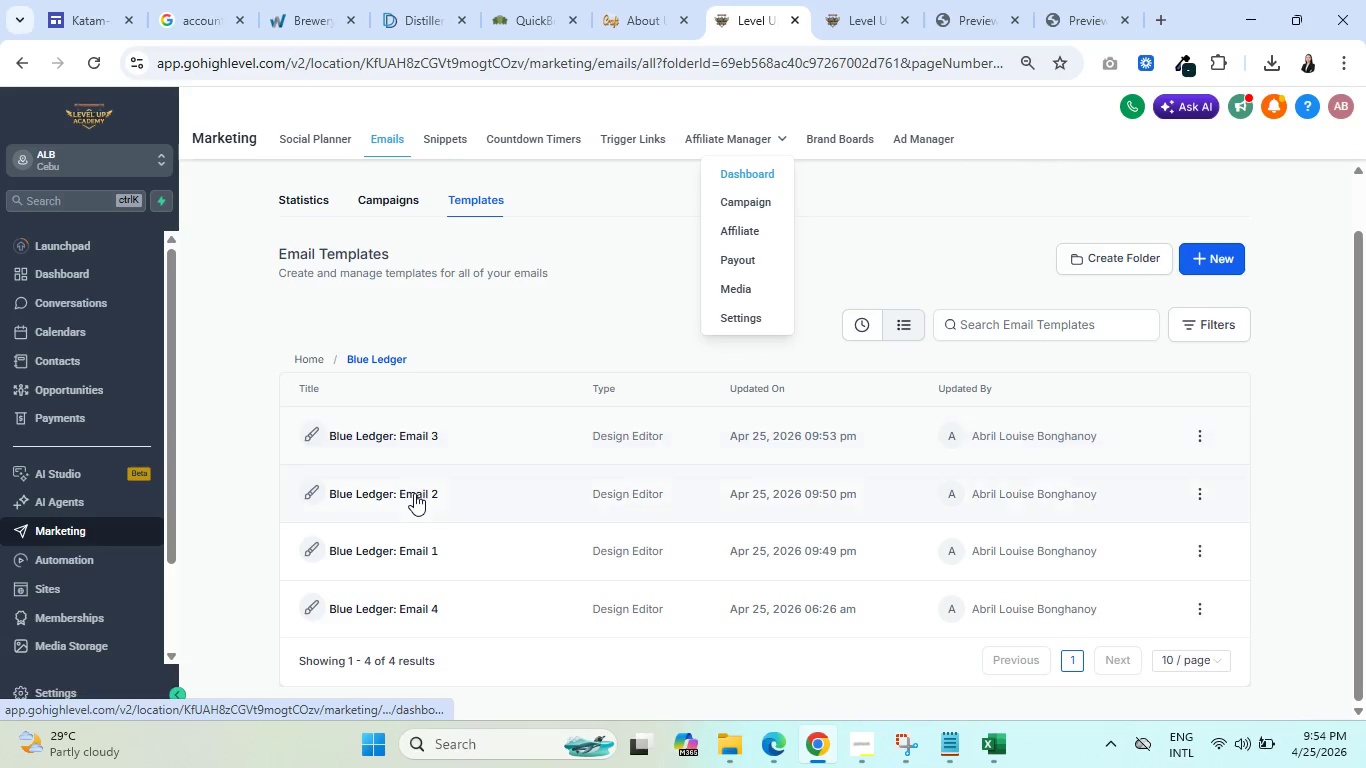 
left_click([408, 496])
 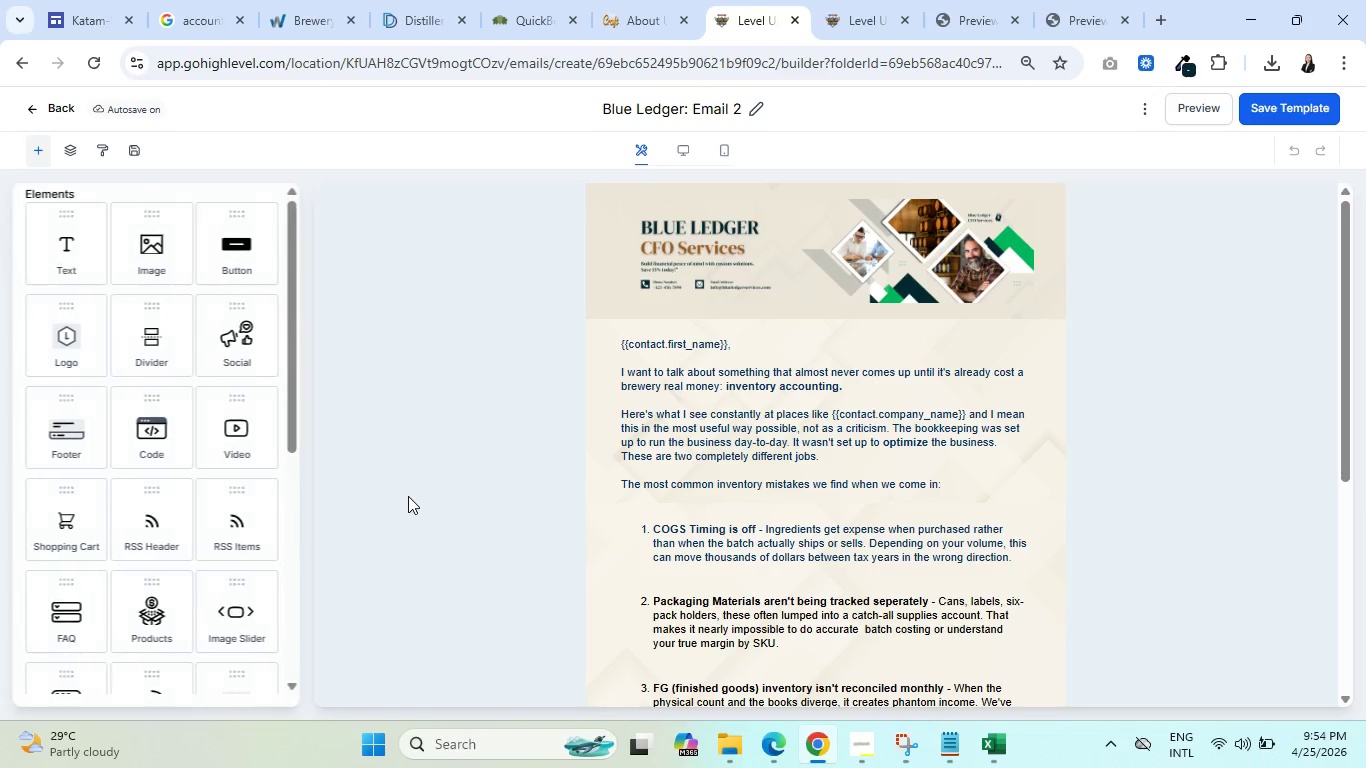 
wait(5.66)
 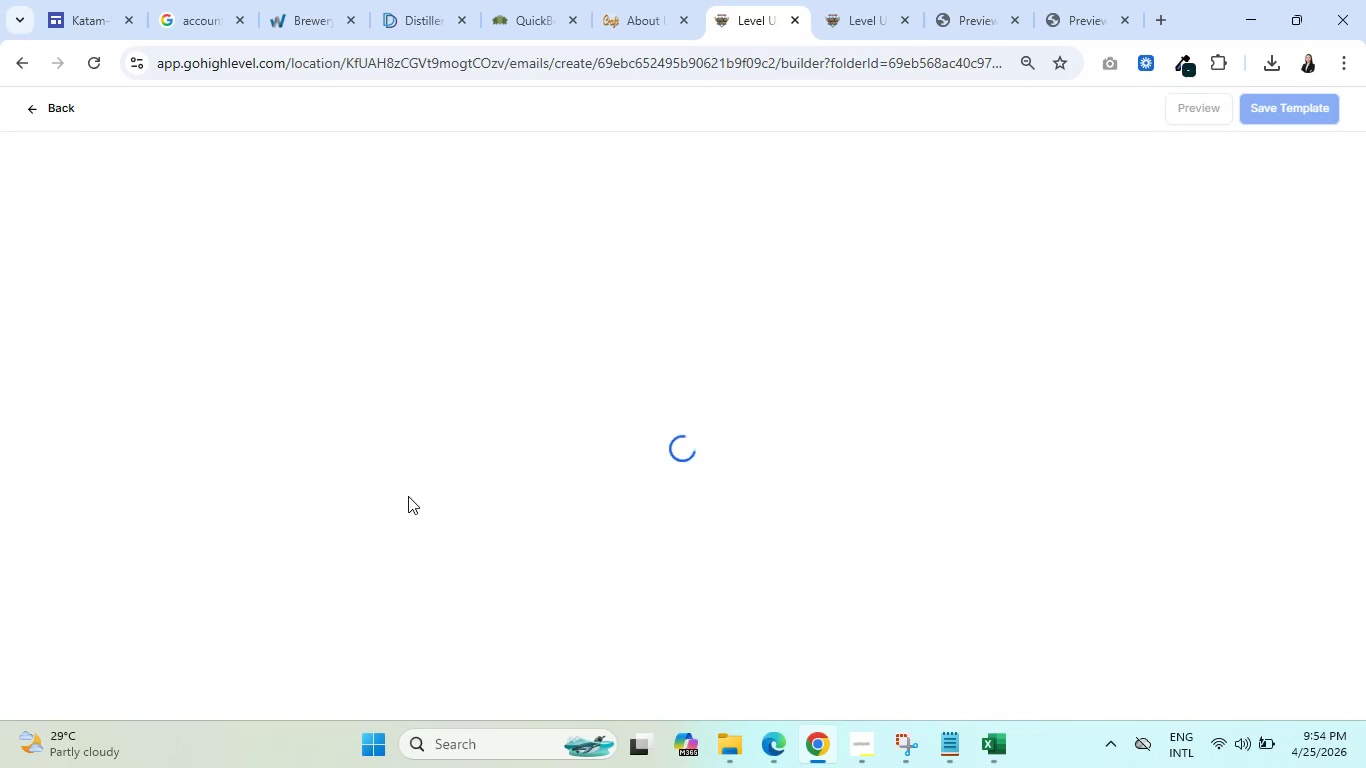 
left_click([691, 378])
 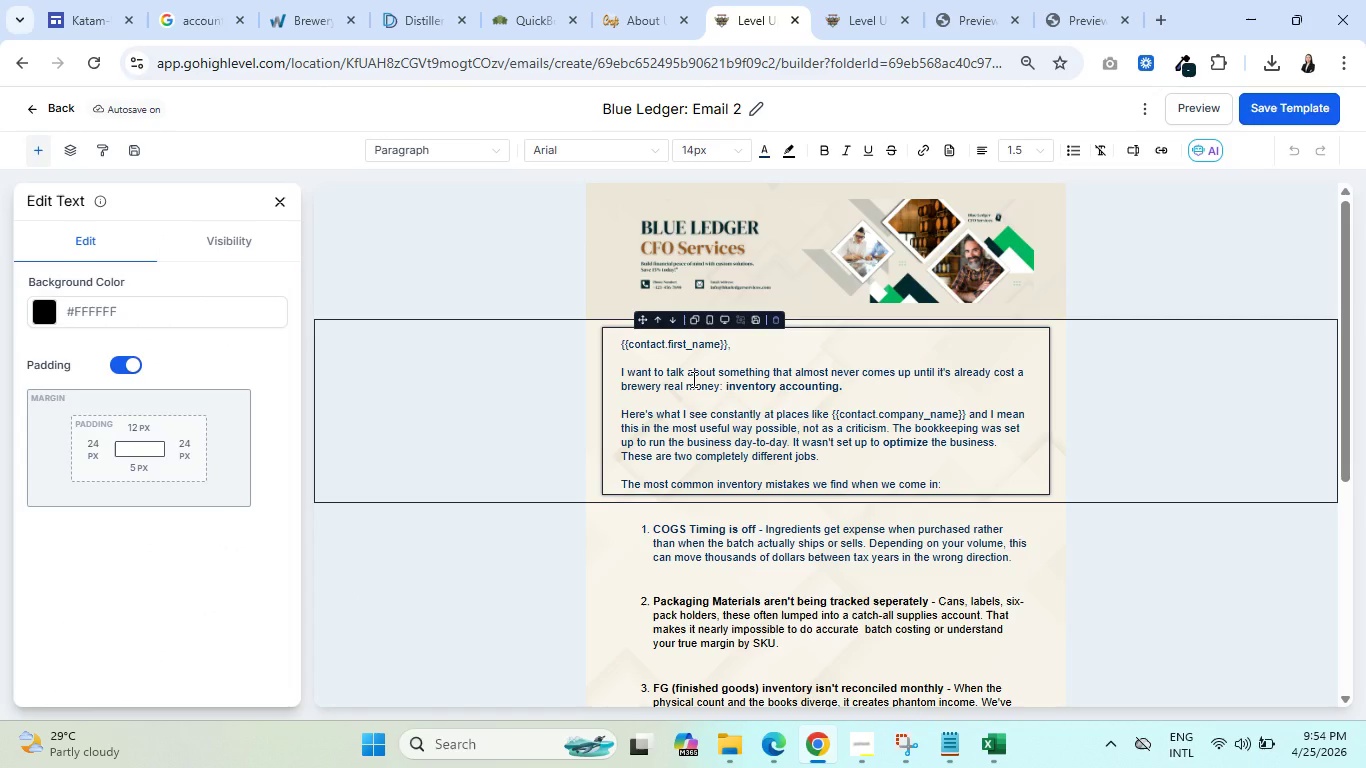 
key(Control+A)
 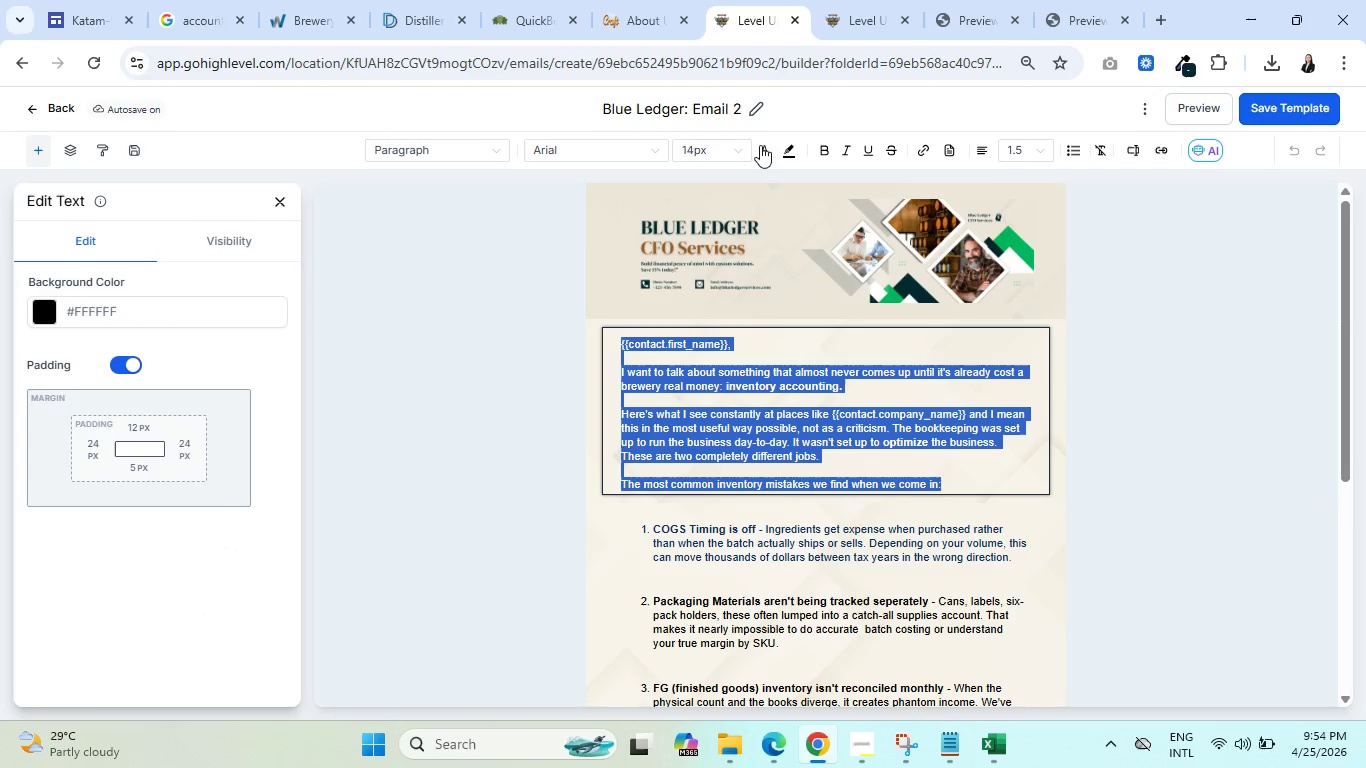 
left_click([767, 151])
 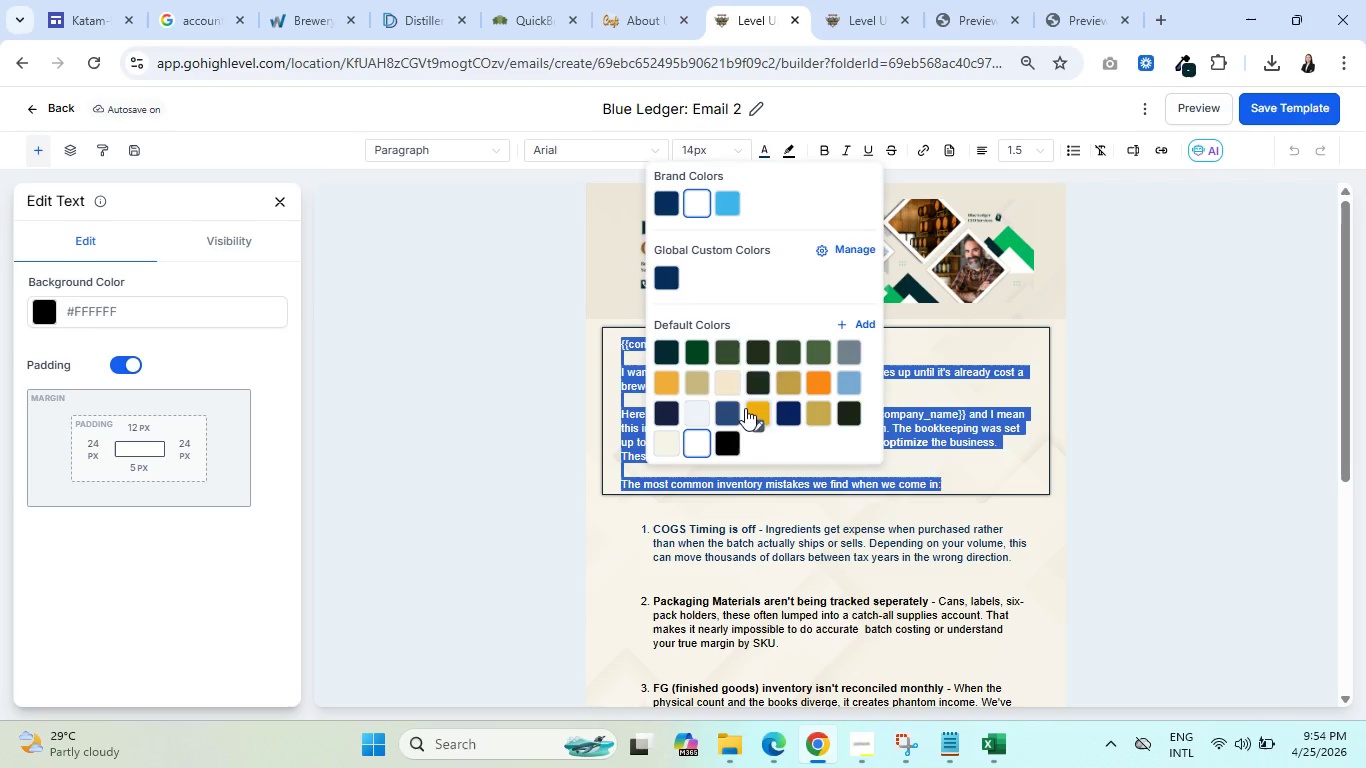 
left_click([731, 440])
 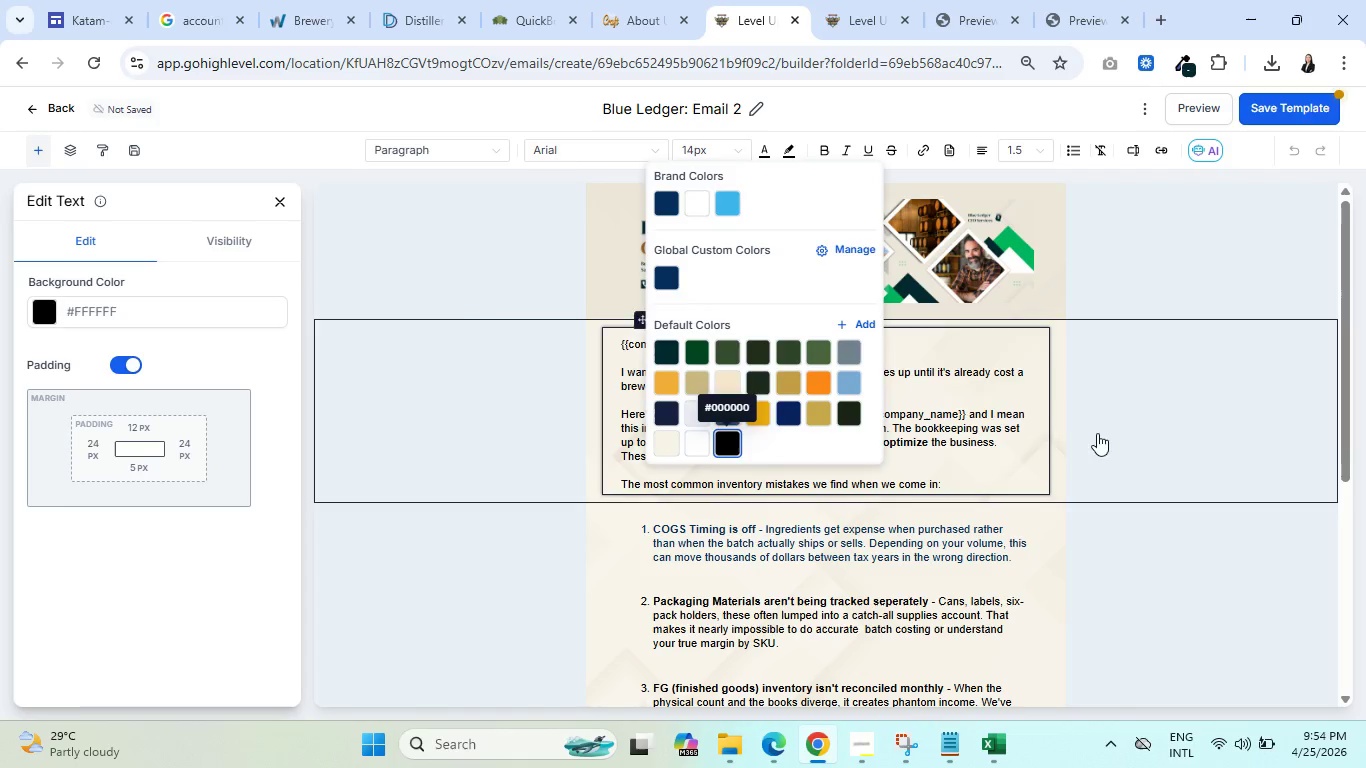 
left_click([1161, 437])
 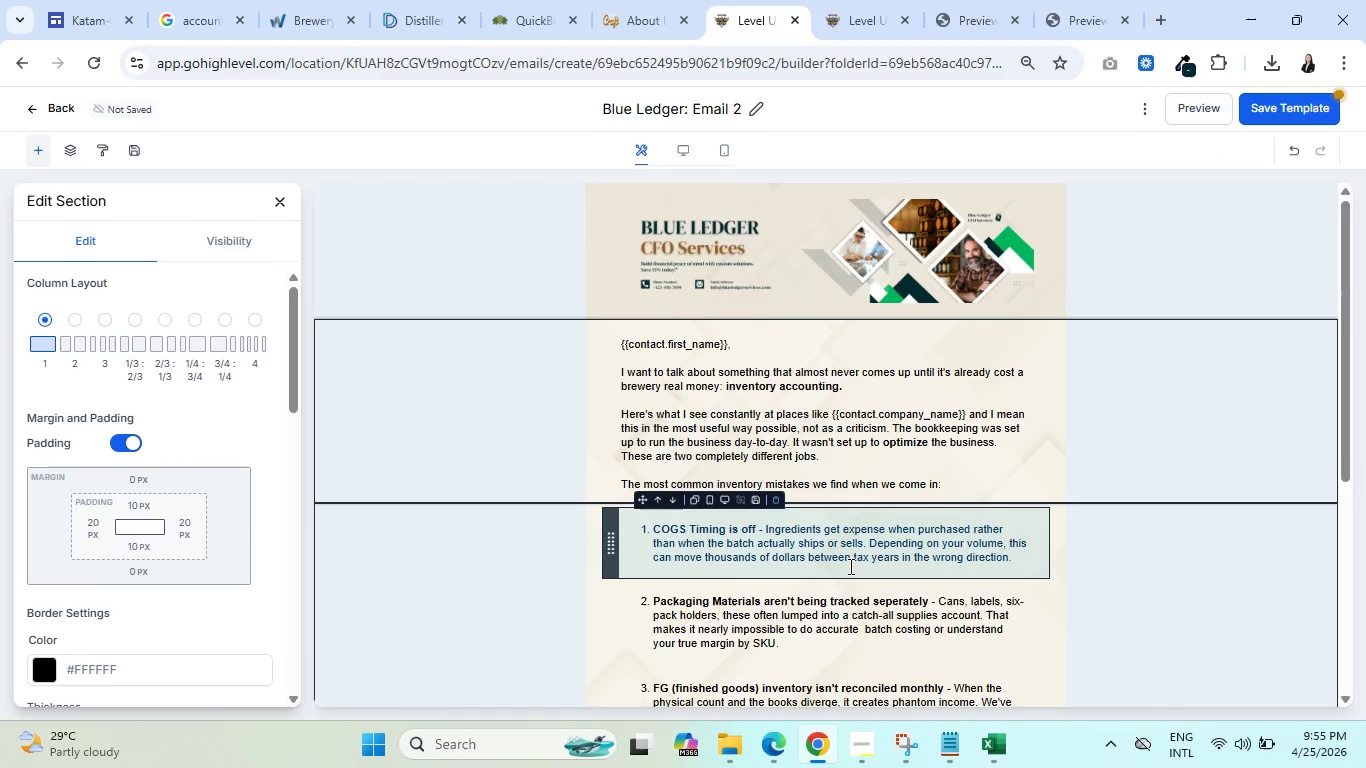 
left_click([847, 566])
 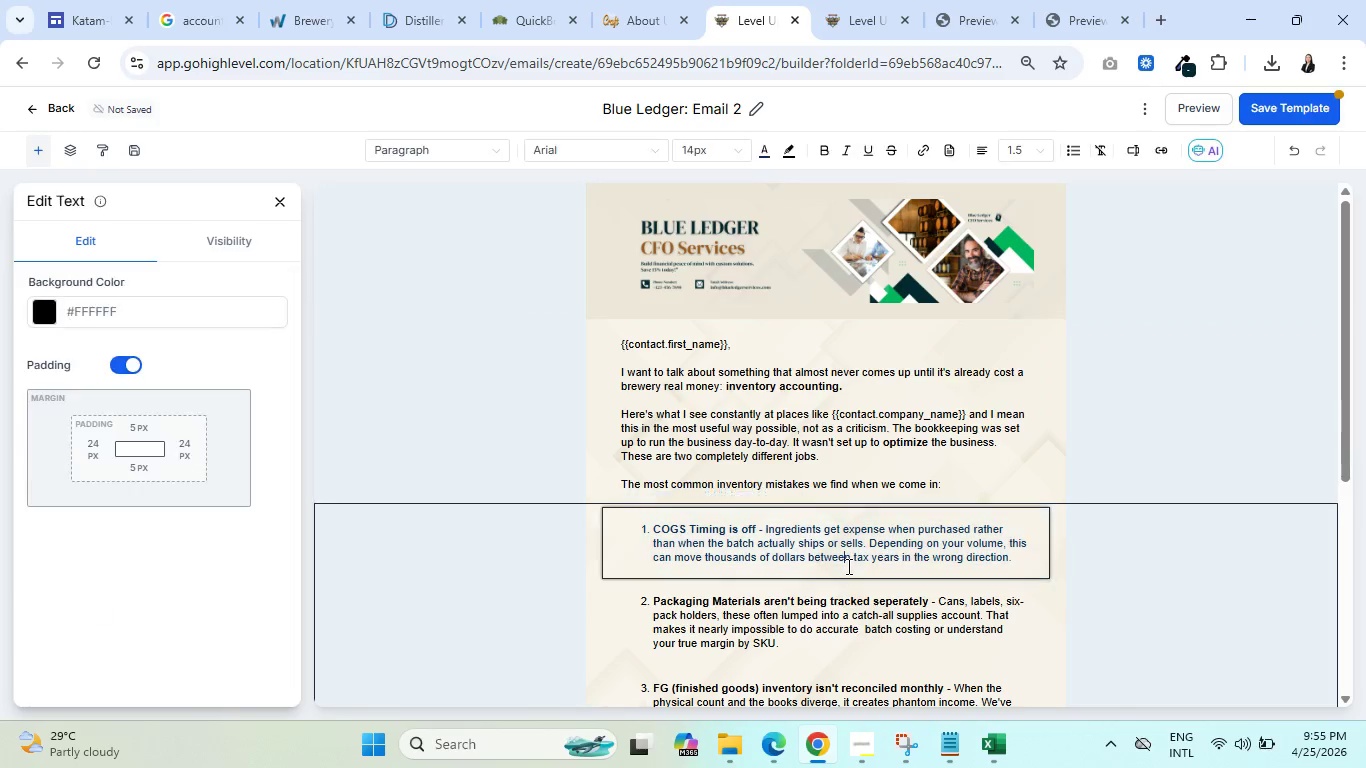 
key(Control+A)
 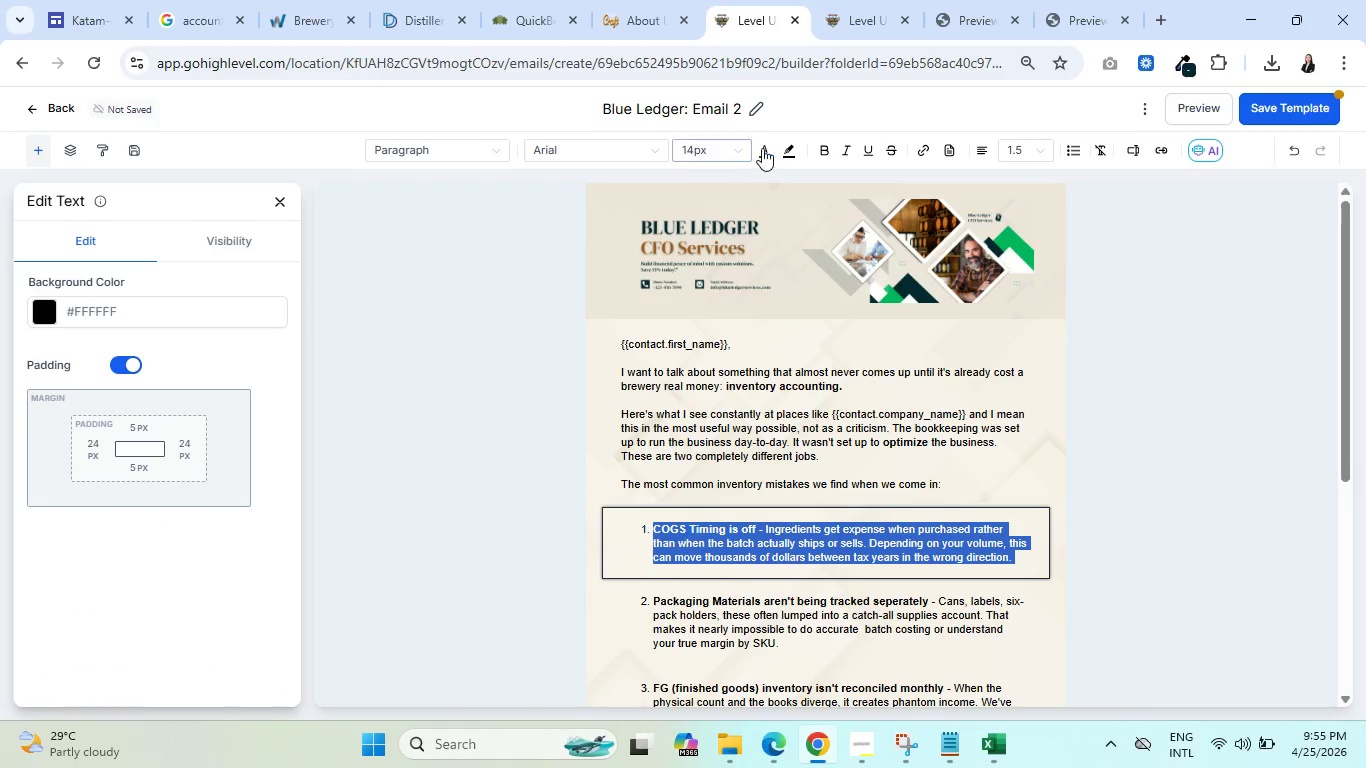 
left_click([766, 149])
 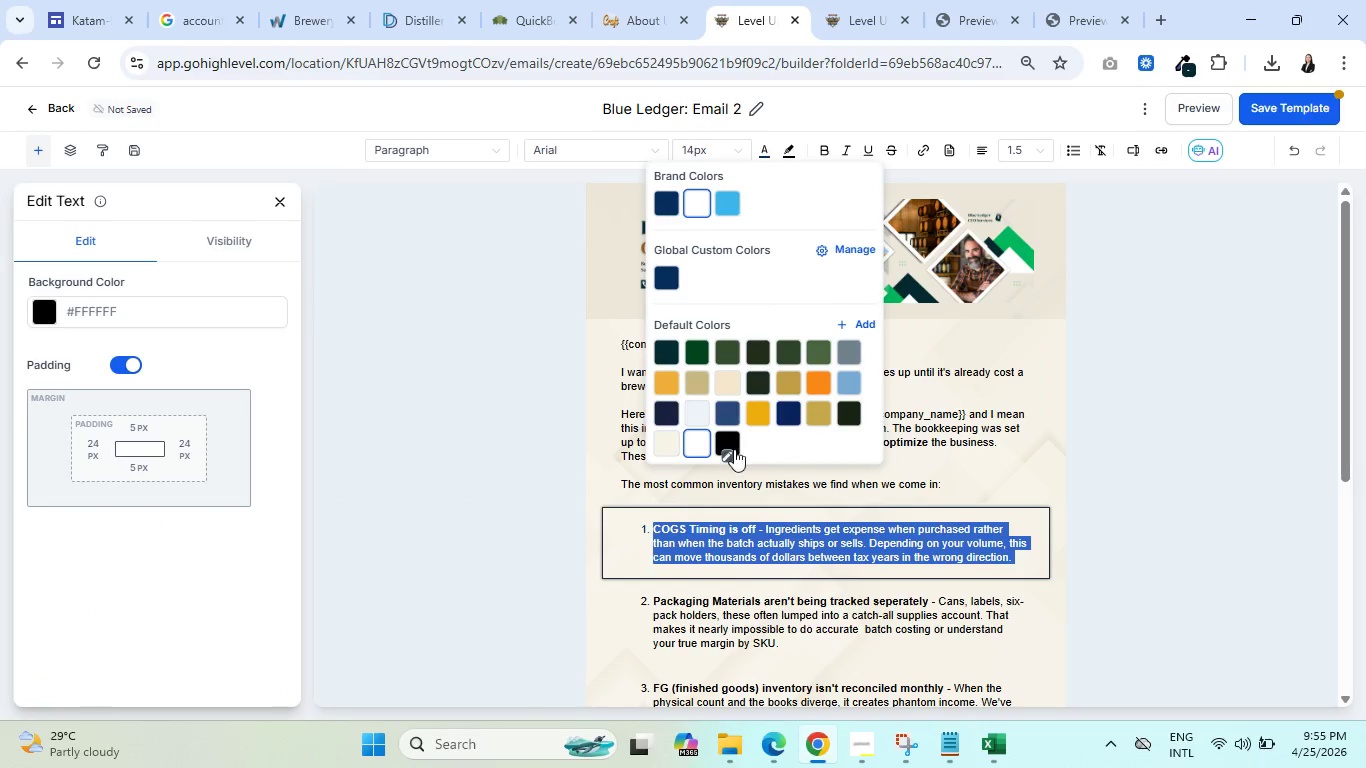 
left_click([728, 442])
 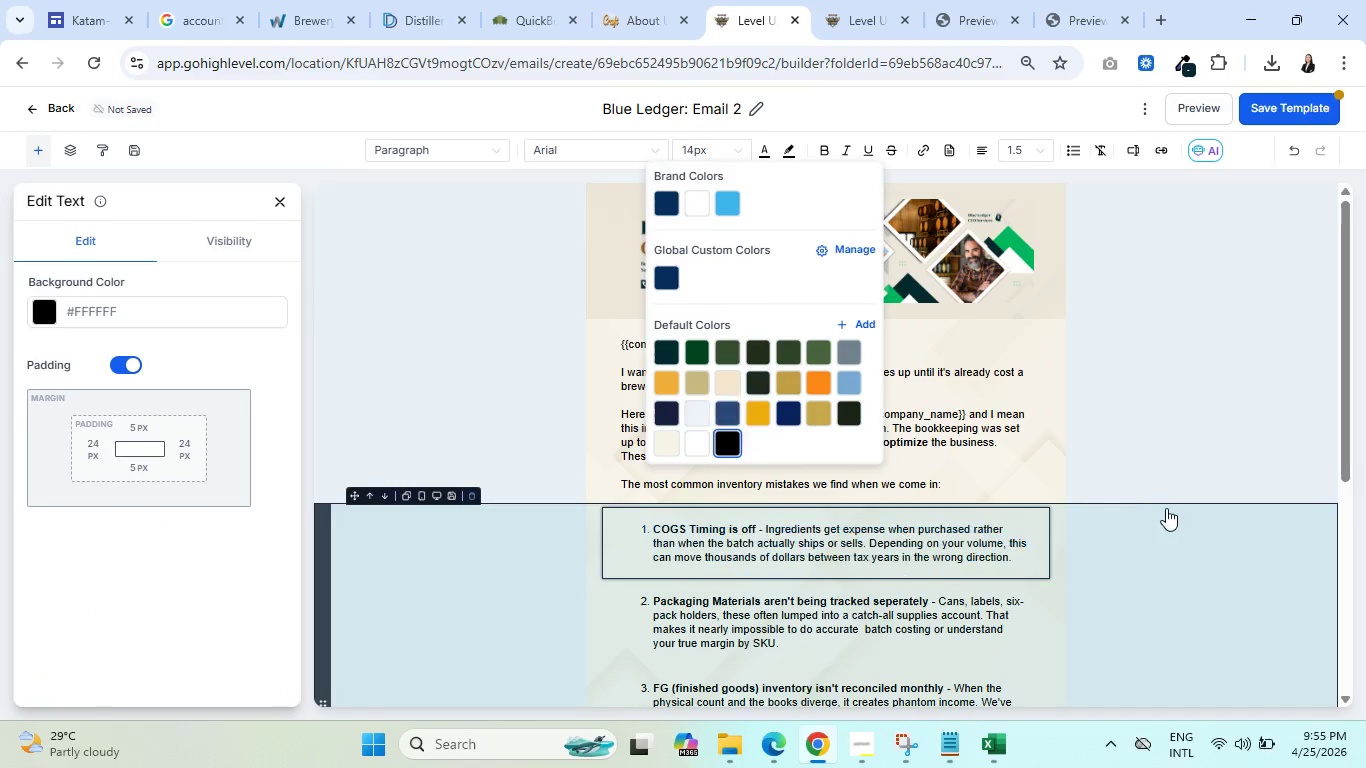 
scroll: coordinate [1149, 479], scroll_direction: down, amount: 3.0
 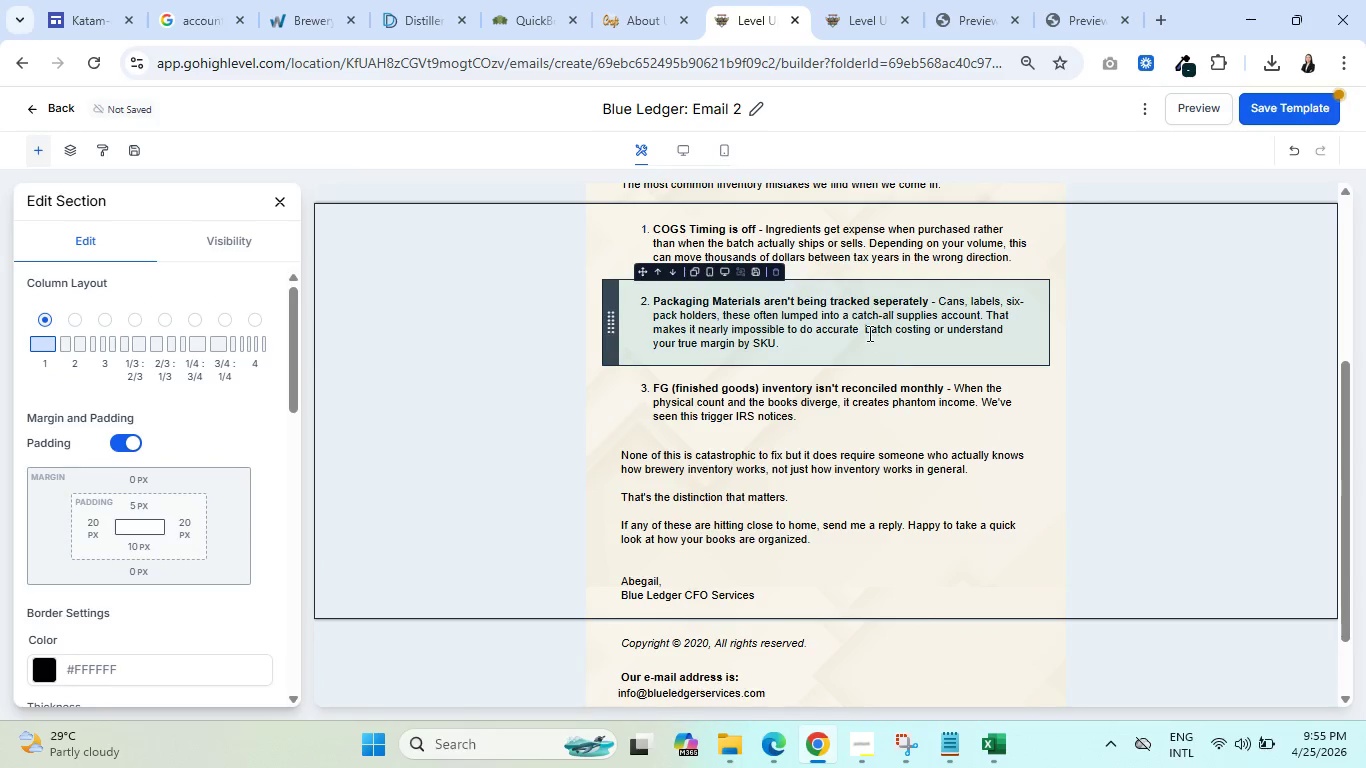 
left_click([862, 325])
 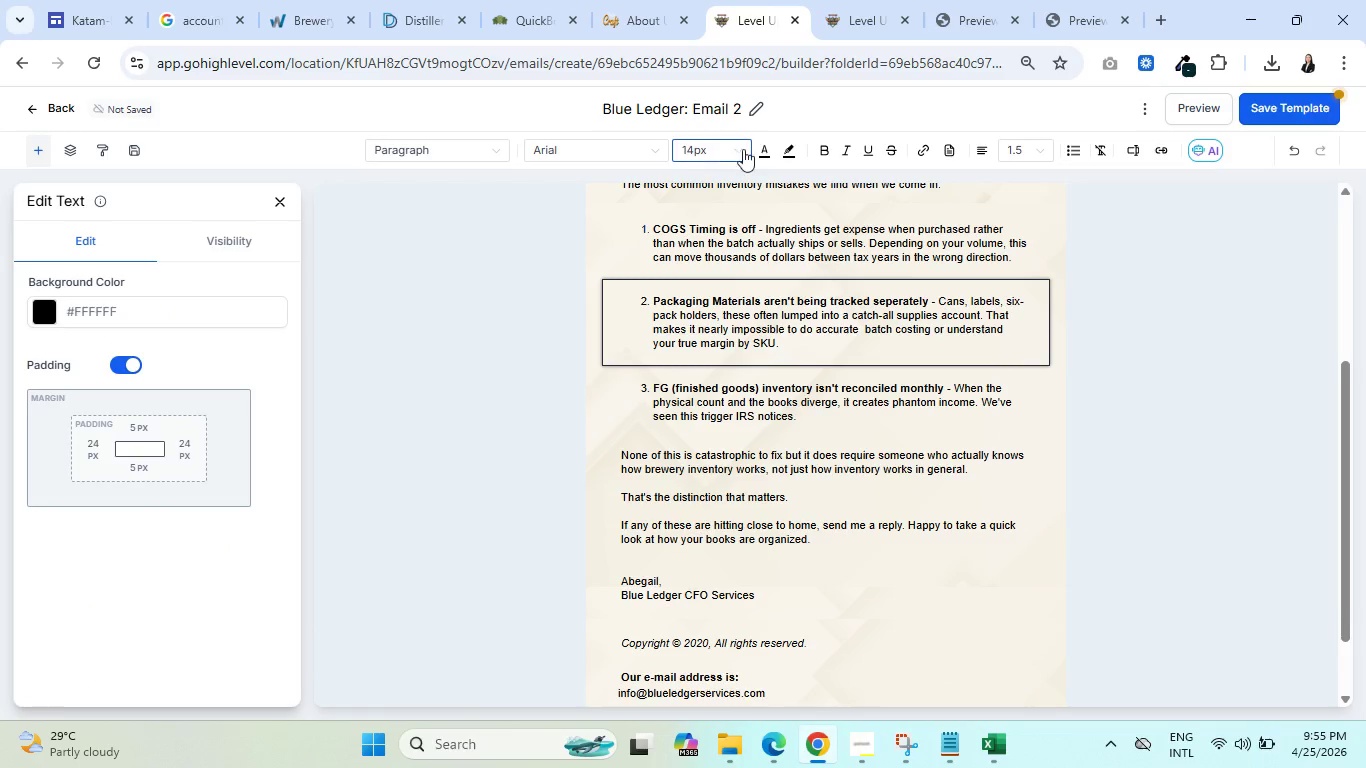 
left_click([764, 152])
 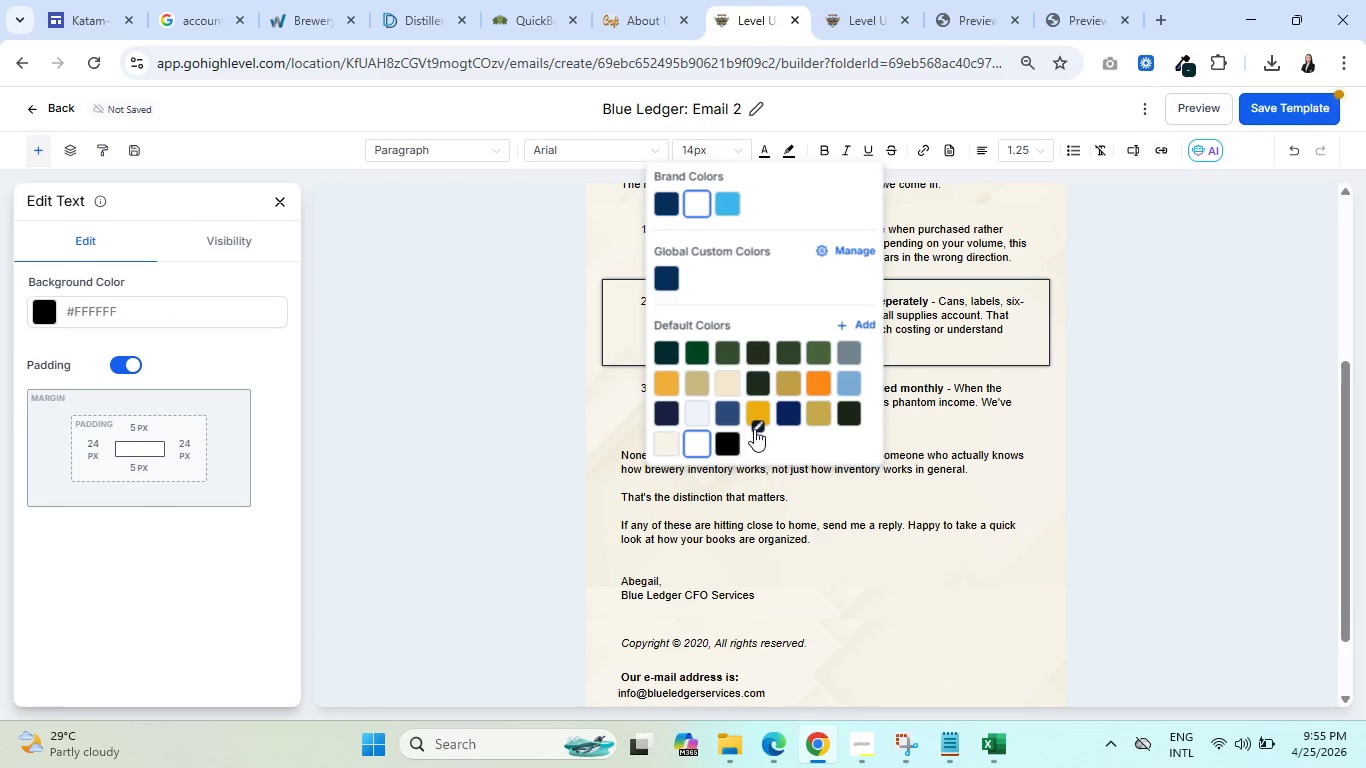 
left_click([731, 439])
 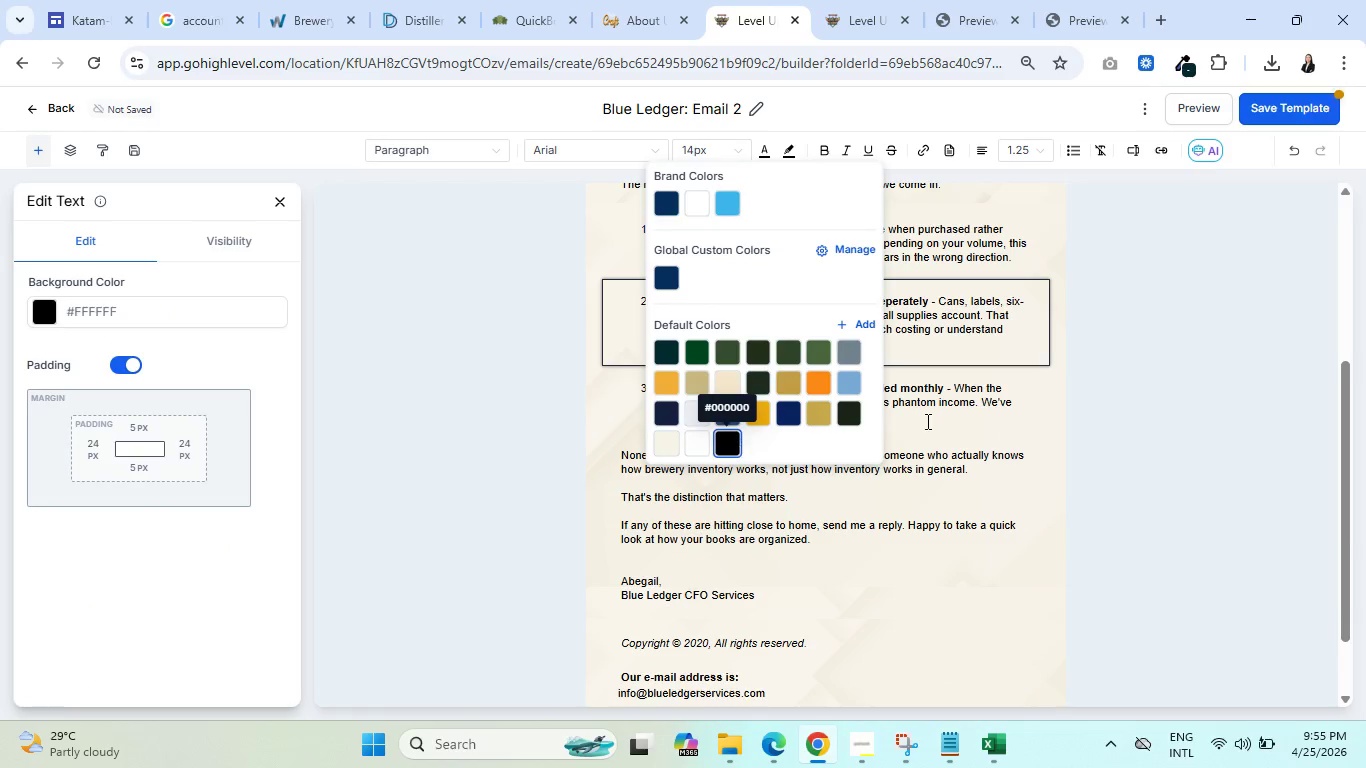 
left_click([968, 414])
 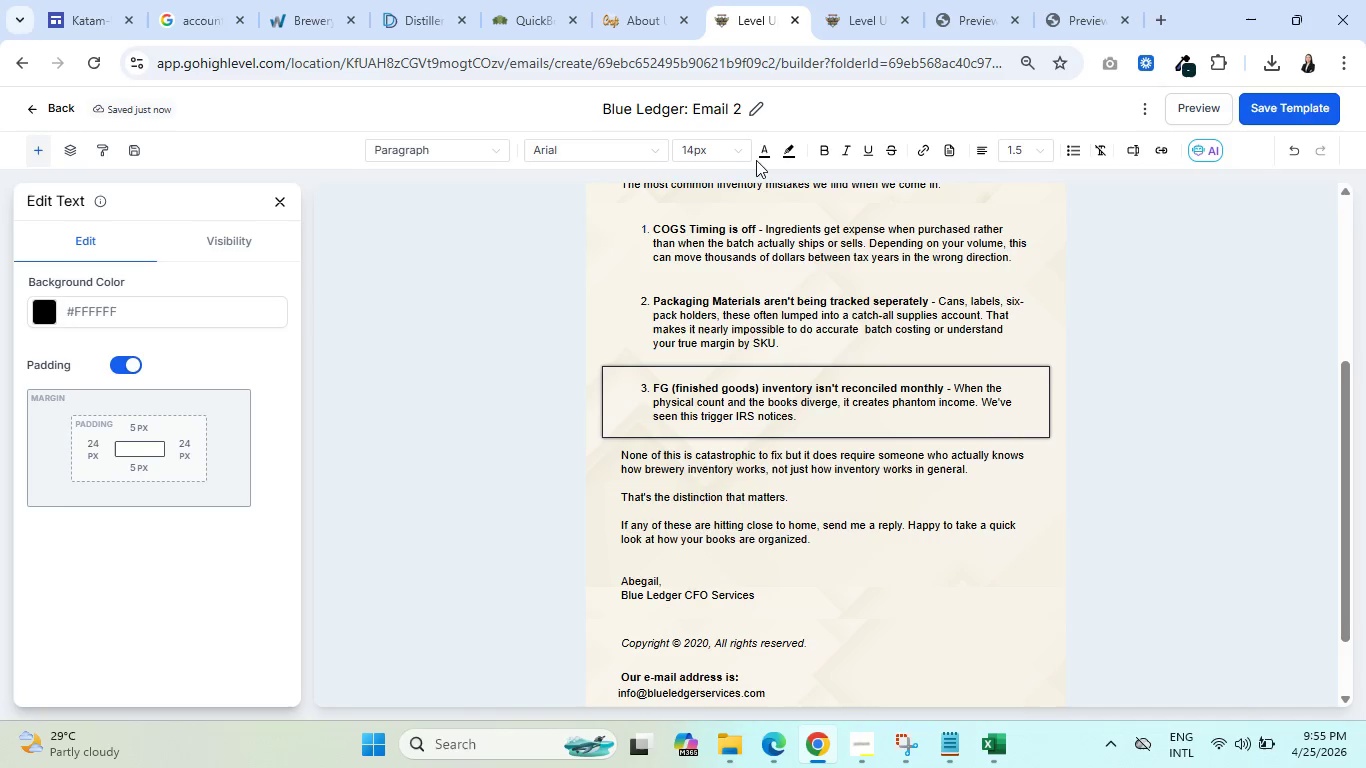 
left_click([764, 151])
 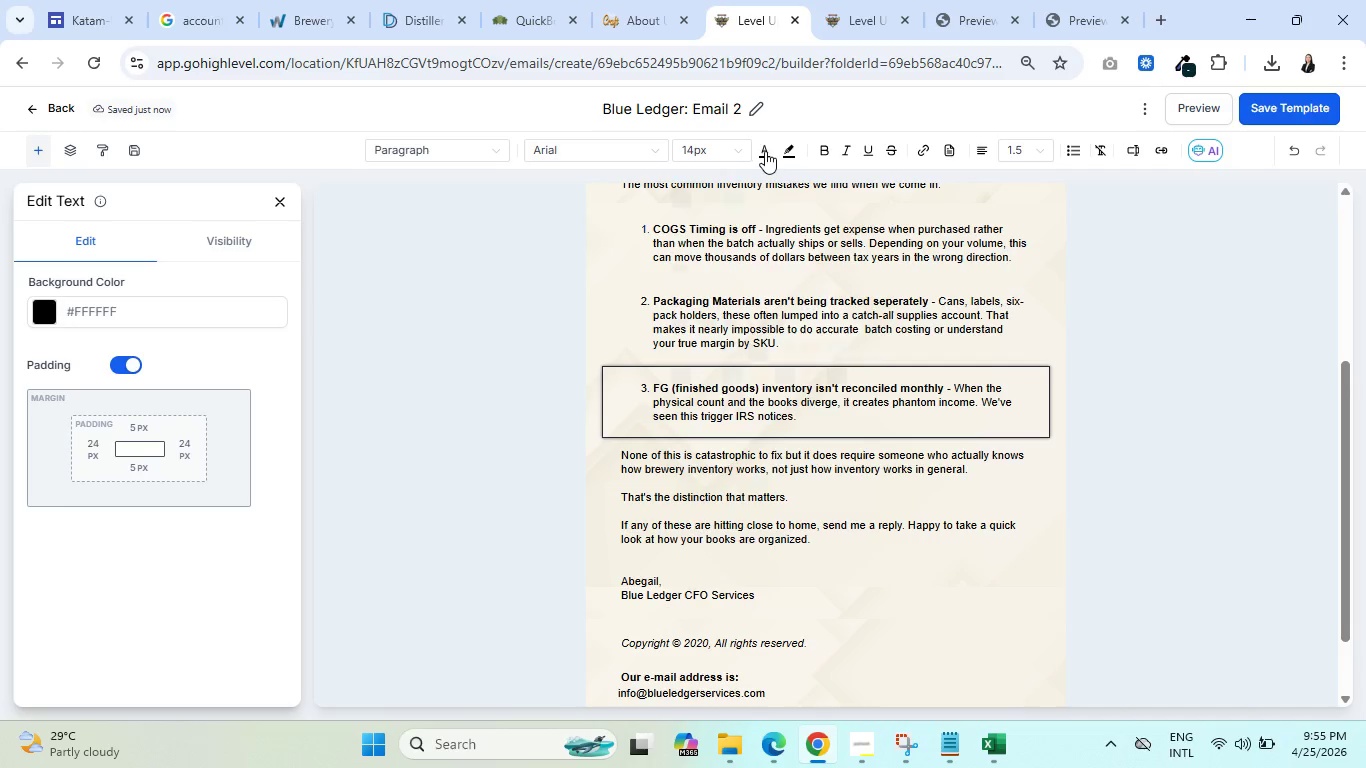 
mouse_move([765, 441])
 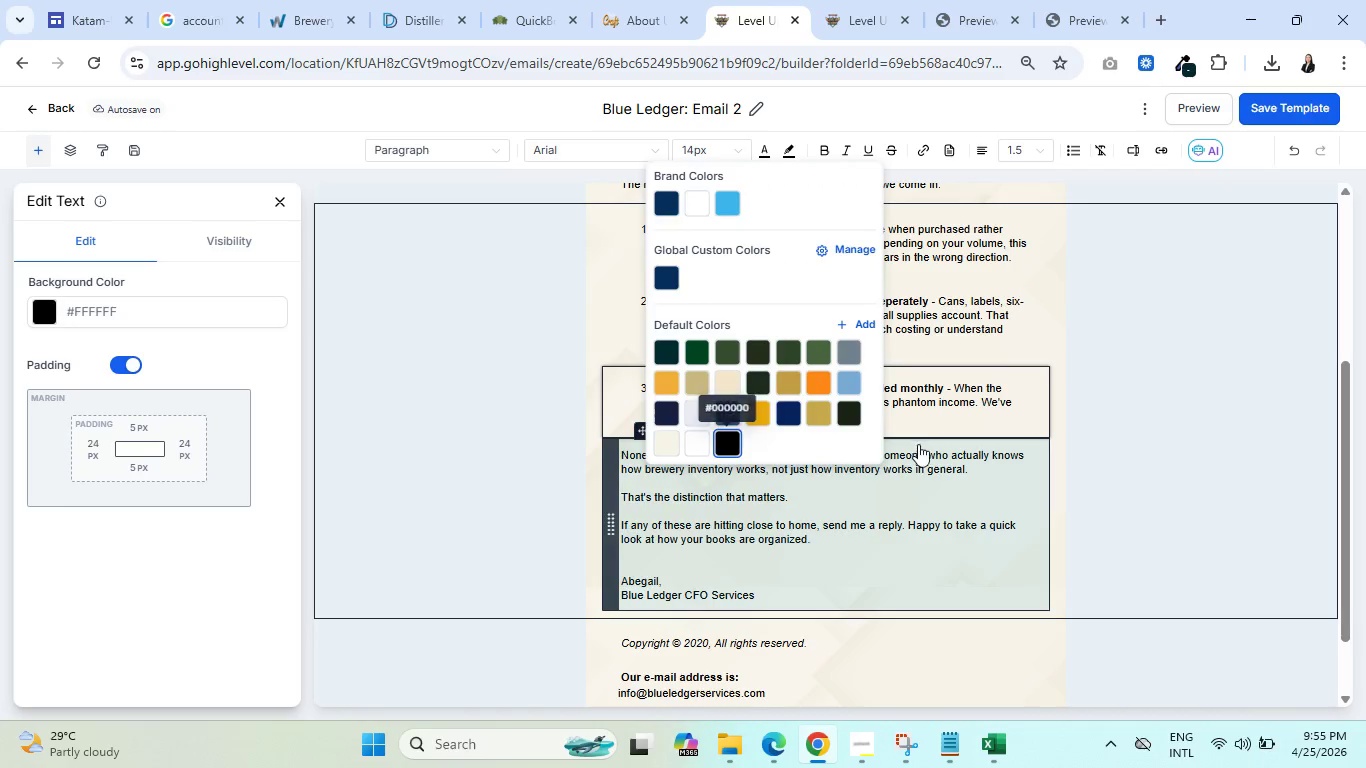 
left_click([929, 457])
 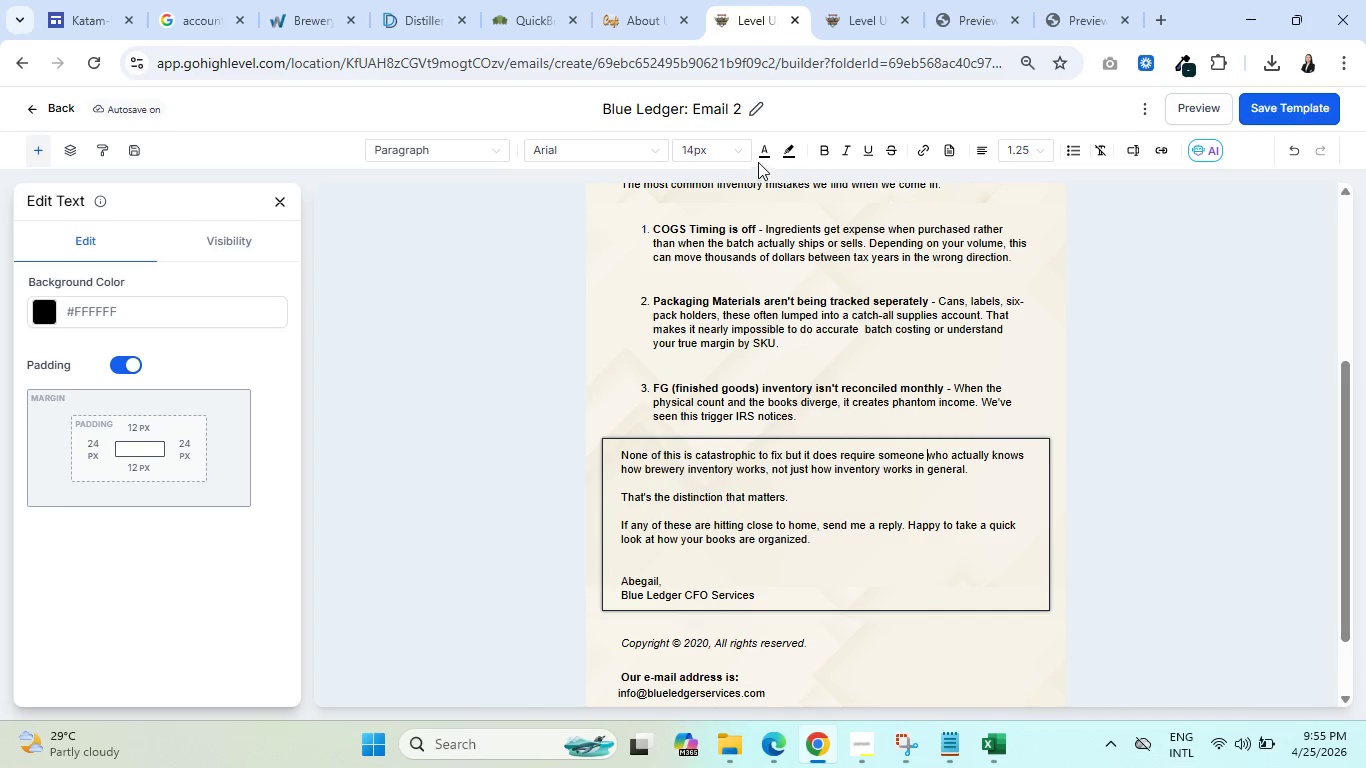 
left_click([768, 151])
 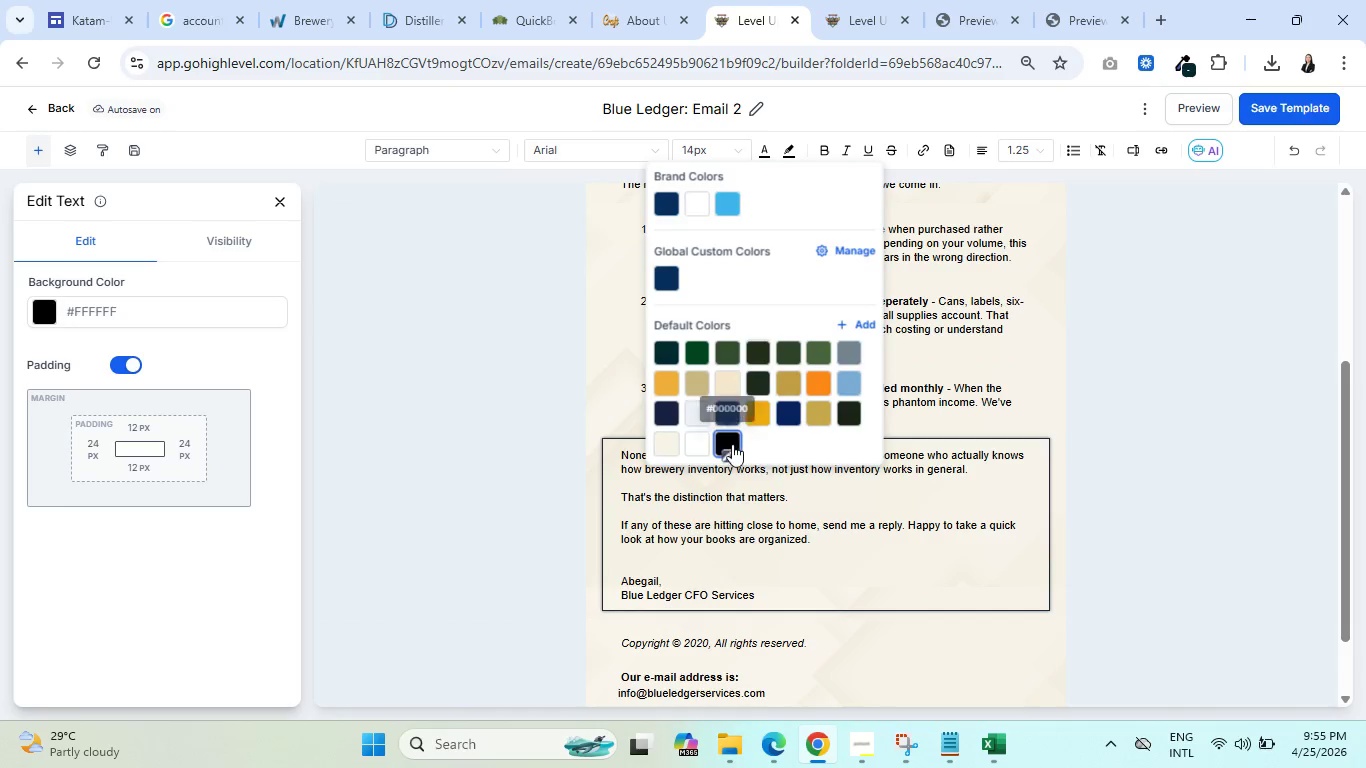 
left_click([732, 439])
 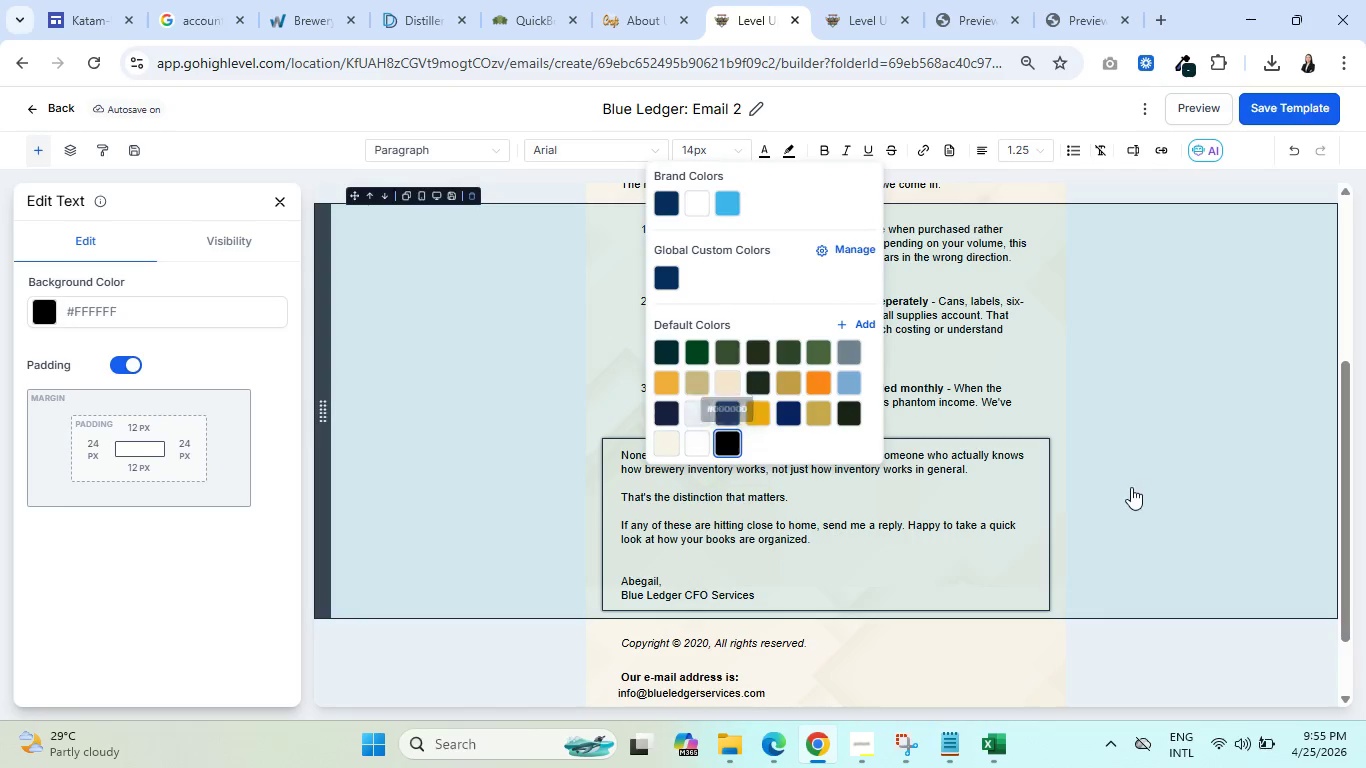 
left_click([1008, 493])
 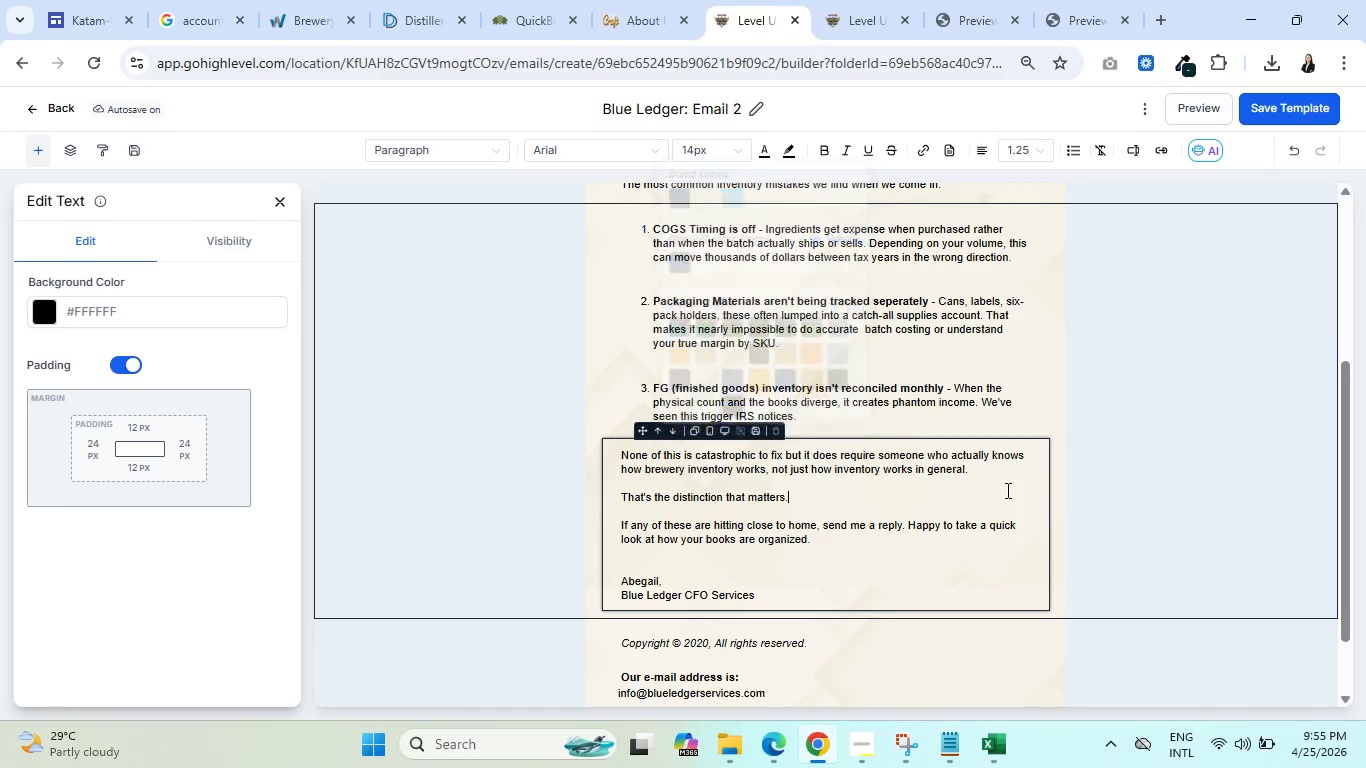 
scroll: coordinate [1012, 483], scroll_direction: down, amount: 3.0
 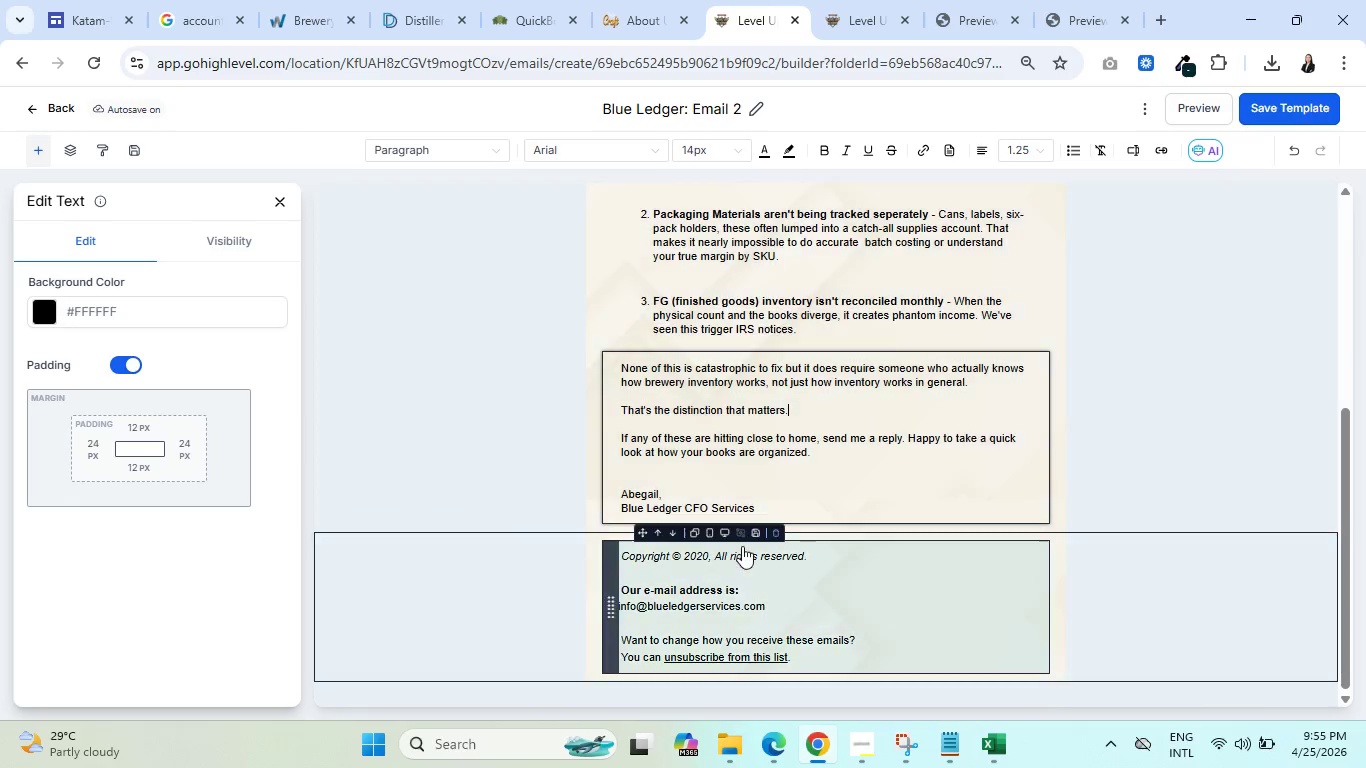 
left_click([742, 546])
 